 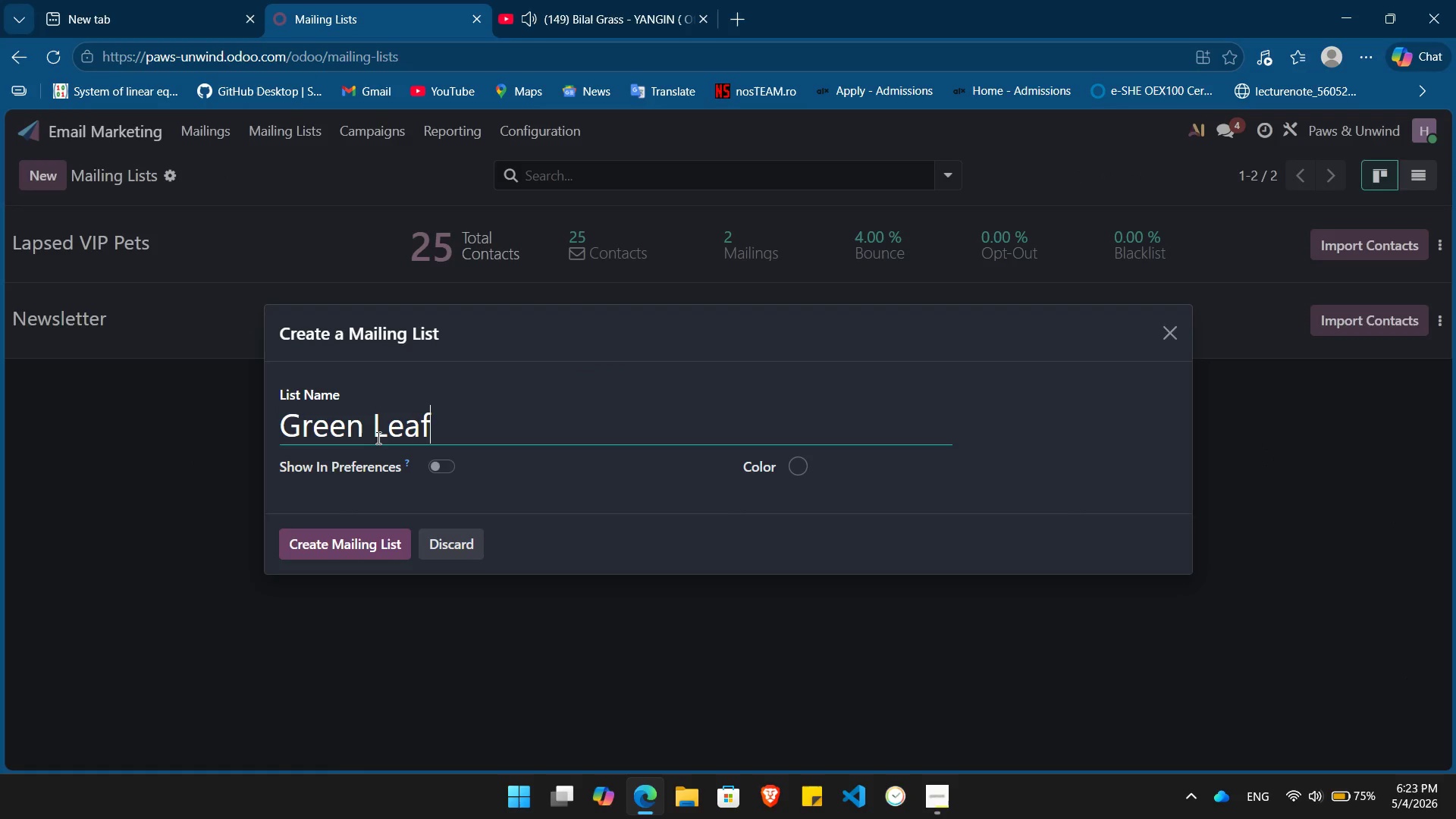 
key(Control+V)
 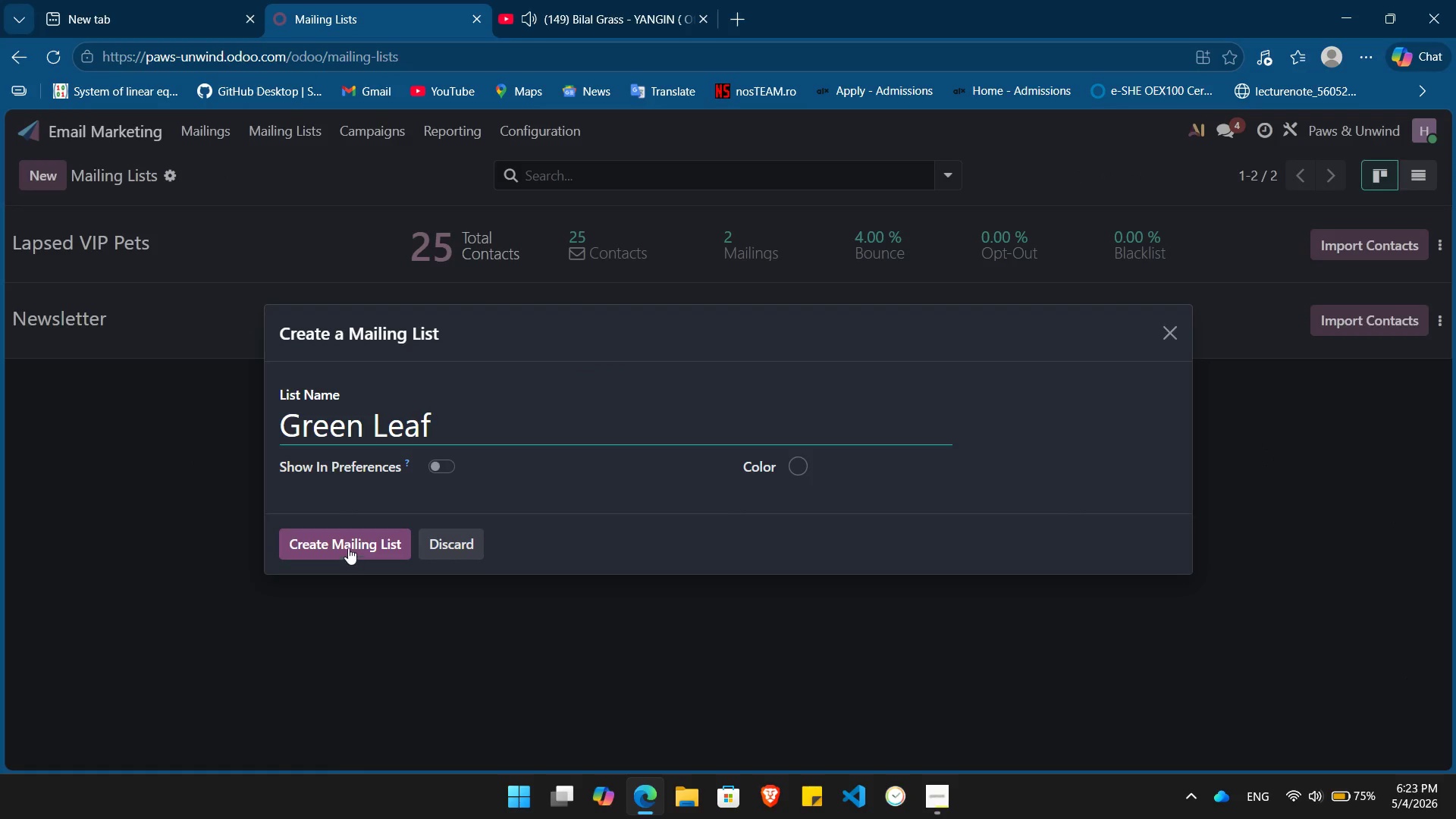 
left_click([348, 548])
 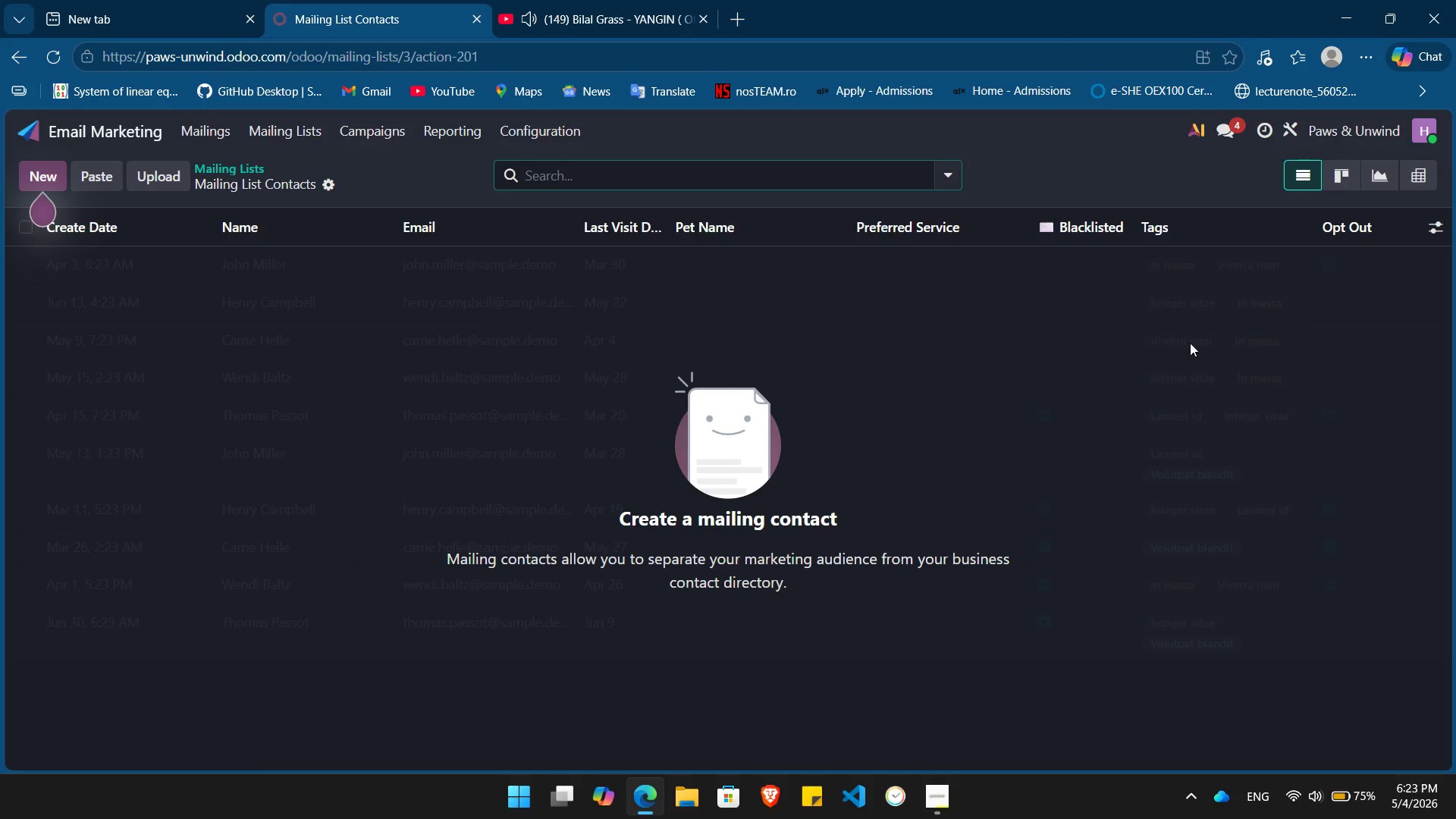 
wait(5.33)
 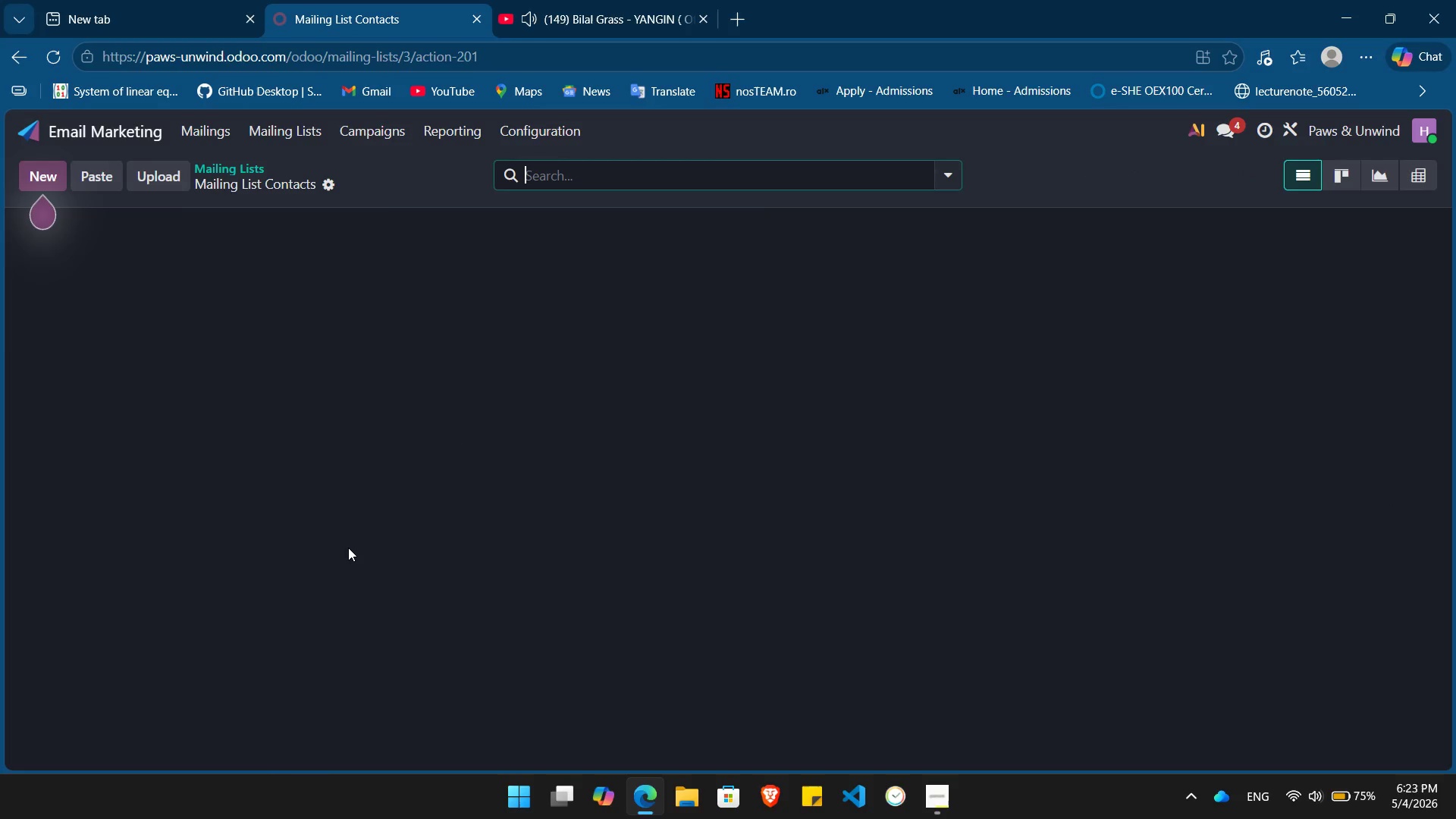 
left_click([691, 785])
 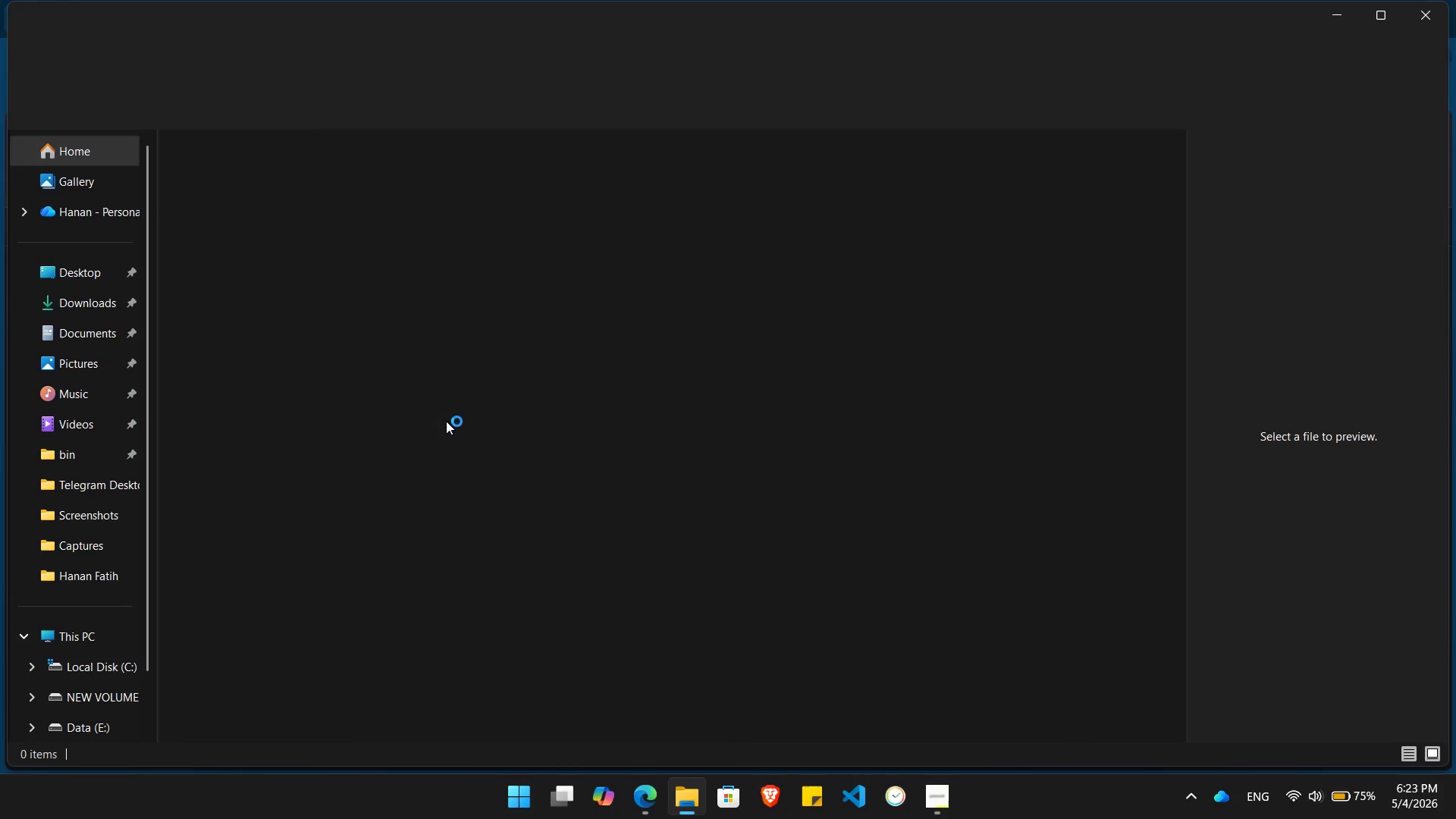 
left_click([80, 298])
 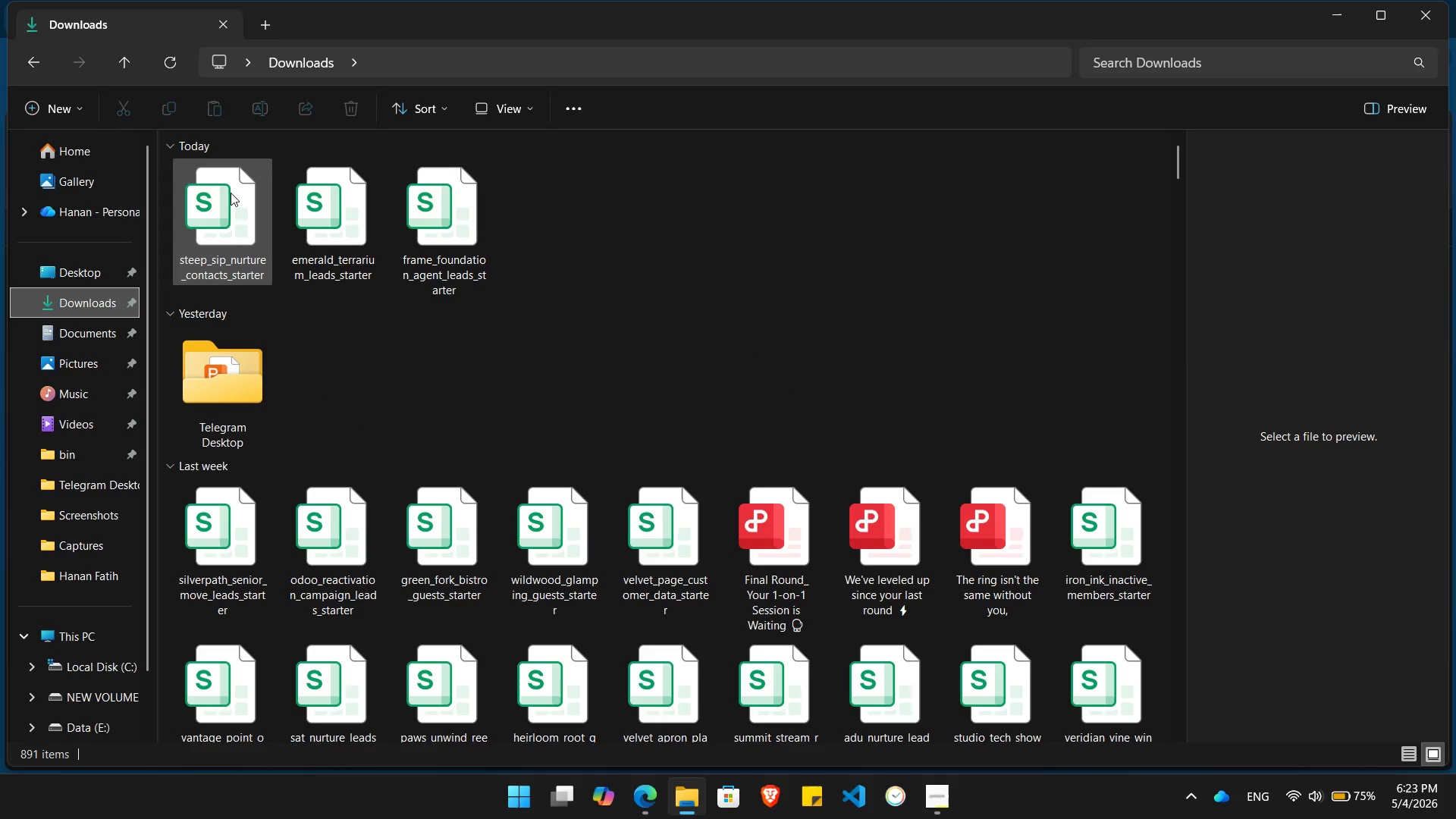 
double_click([230, 220])
 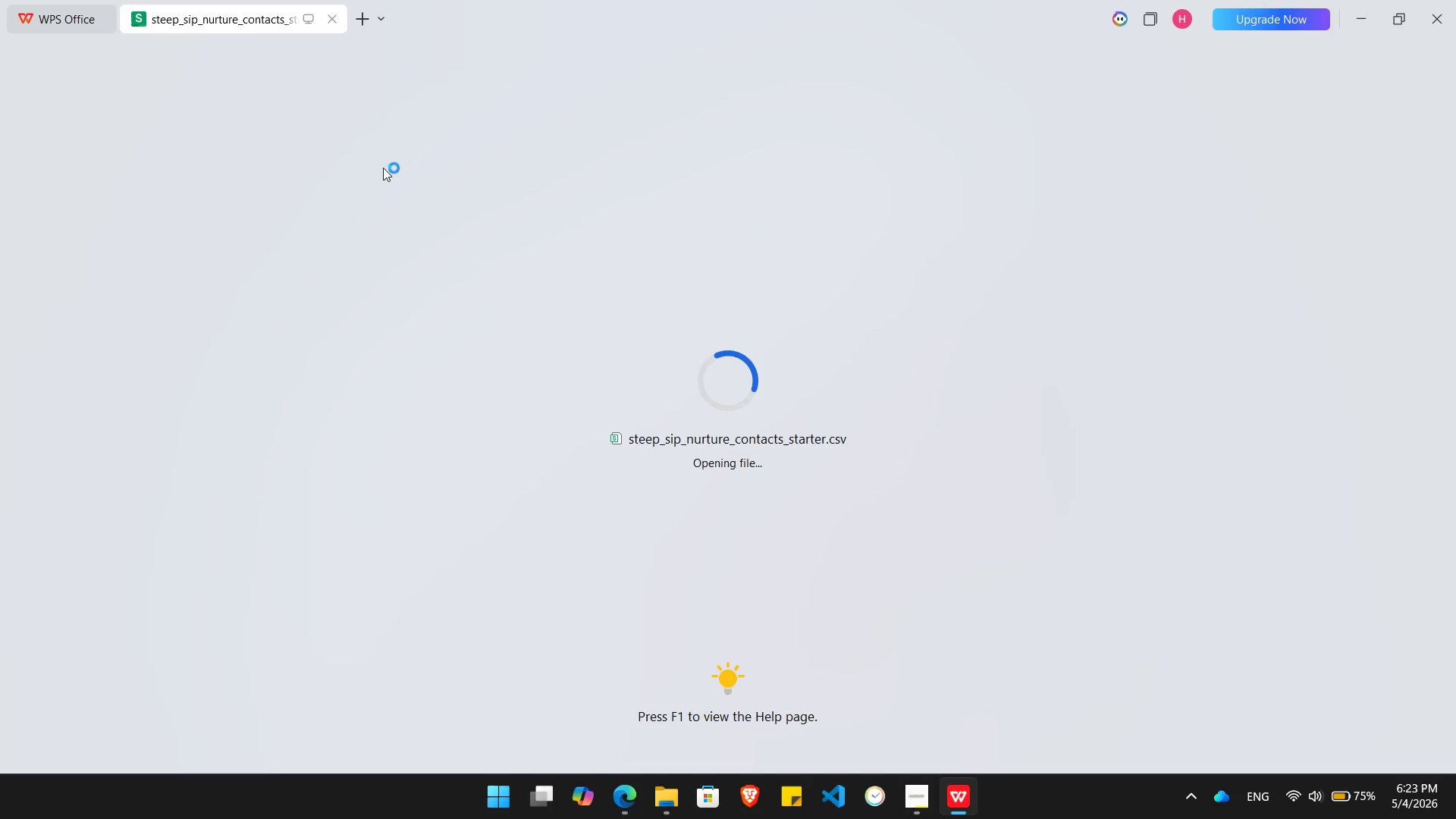 
wait(8.67)
 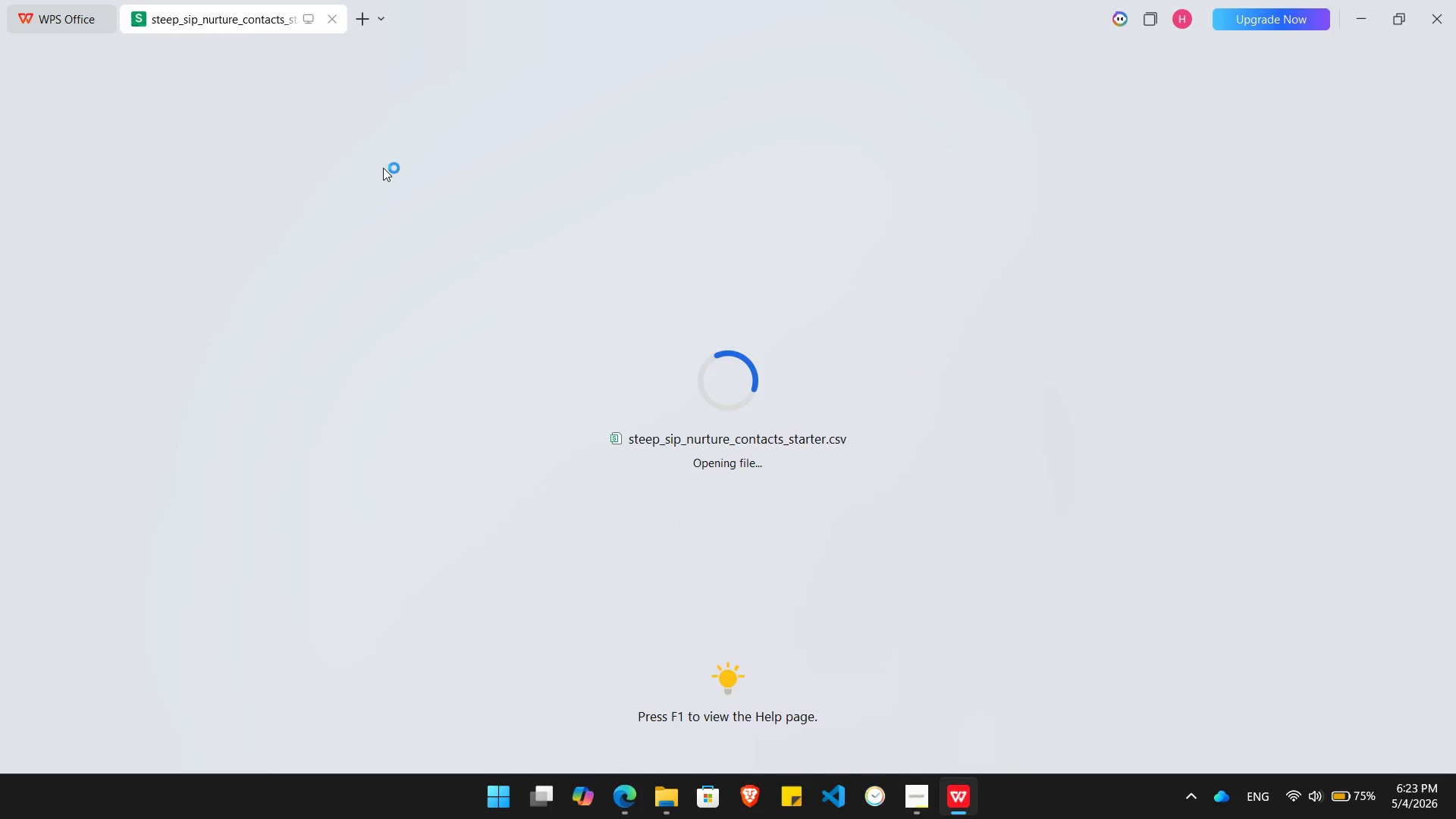 
key(ArrowRight)
 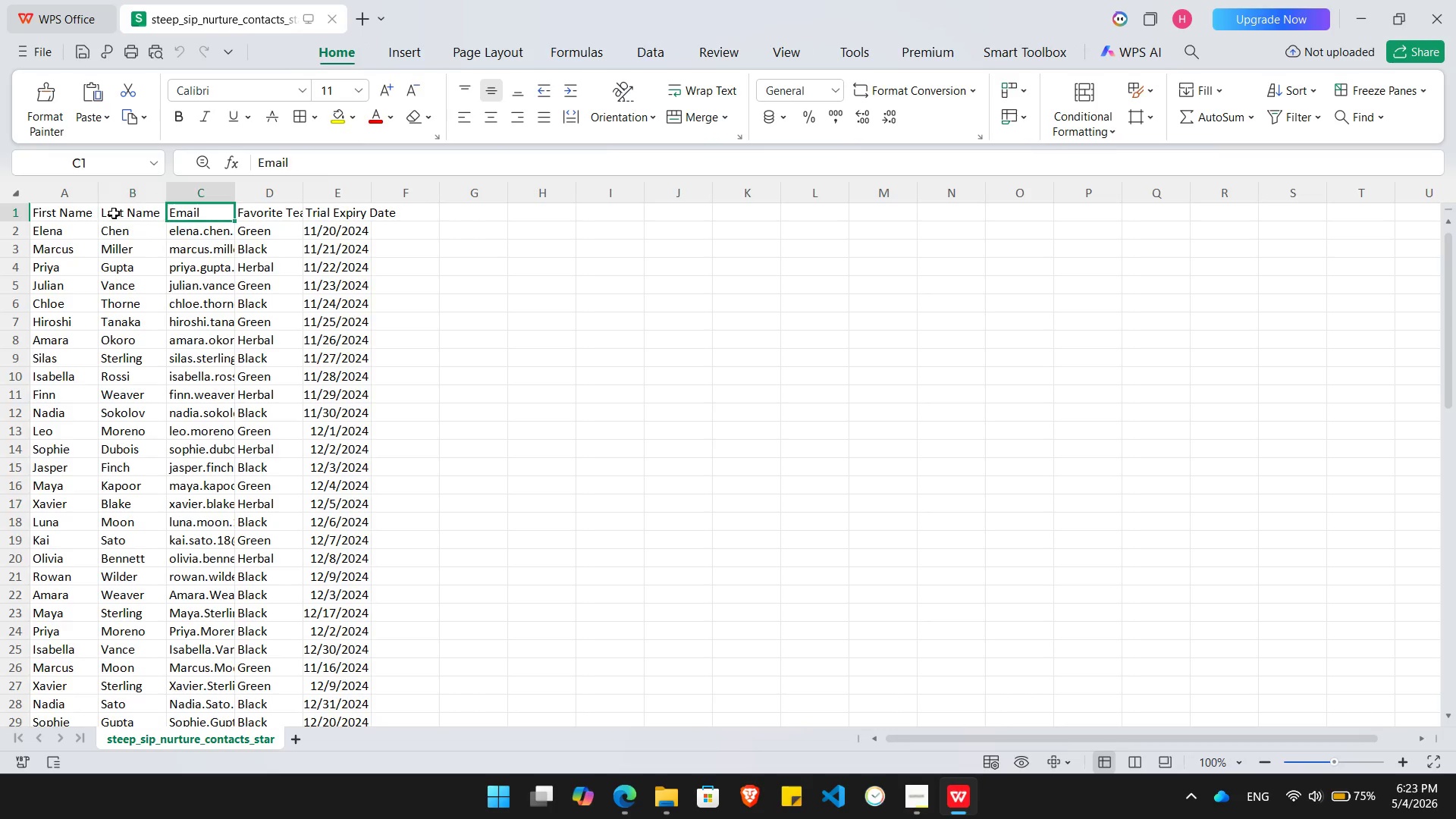 
key(ArrowRight)
 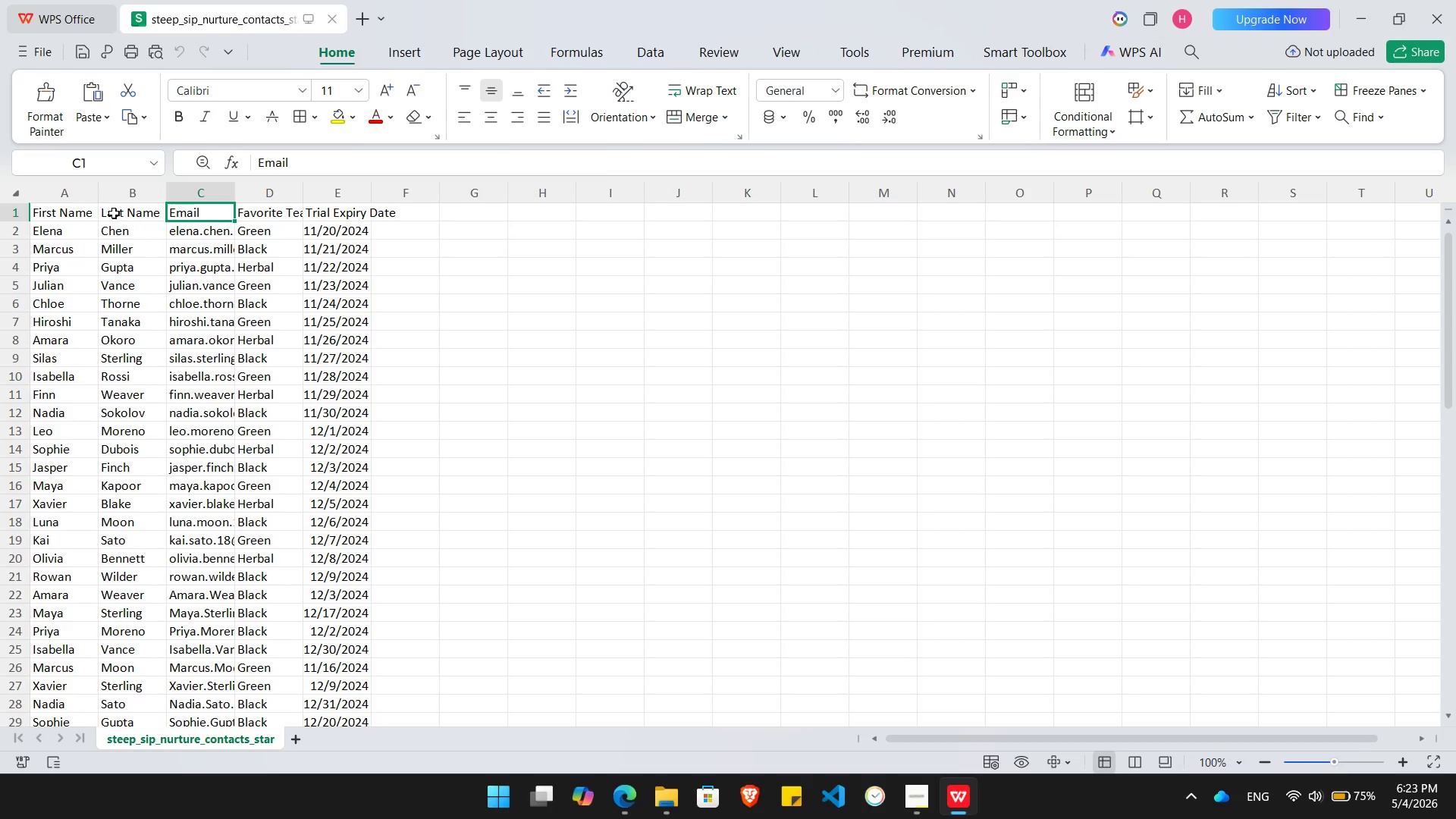 
key(Alt+Tab)
 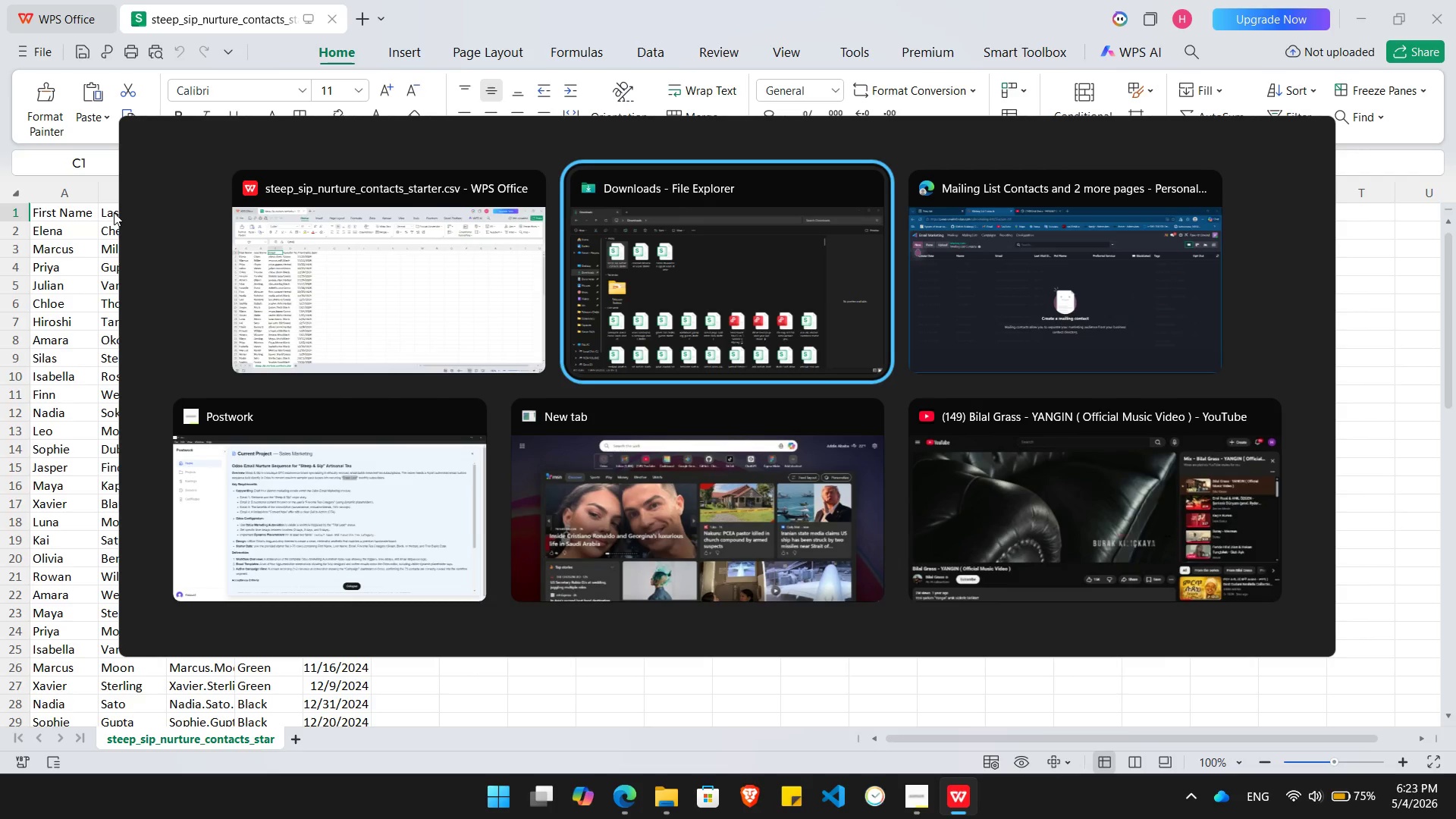 
key(Alt+Tab)
 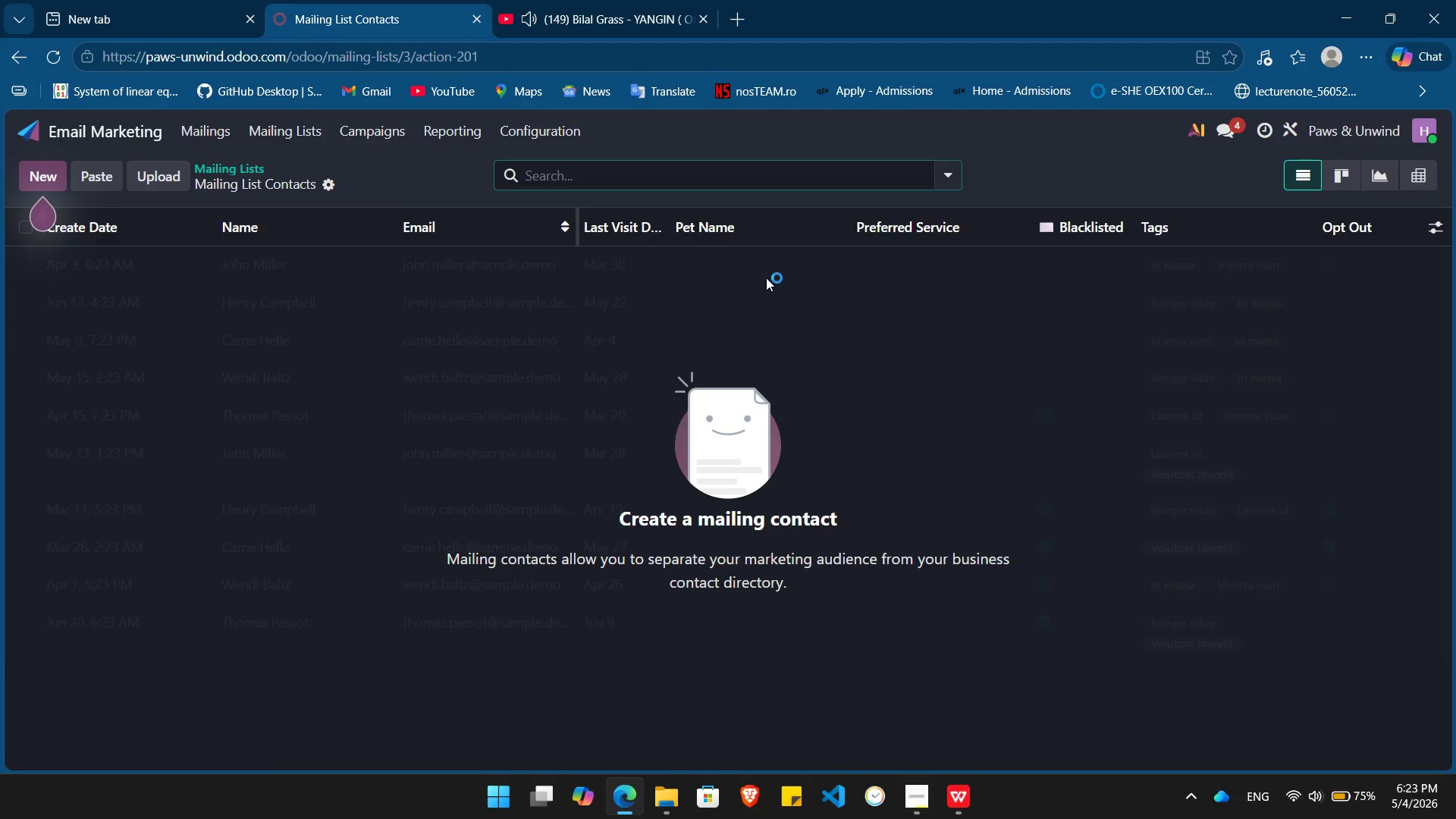 
wait(5.66)
 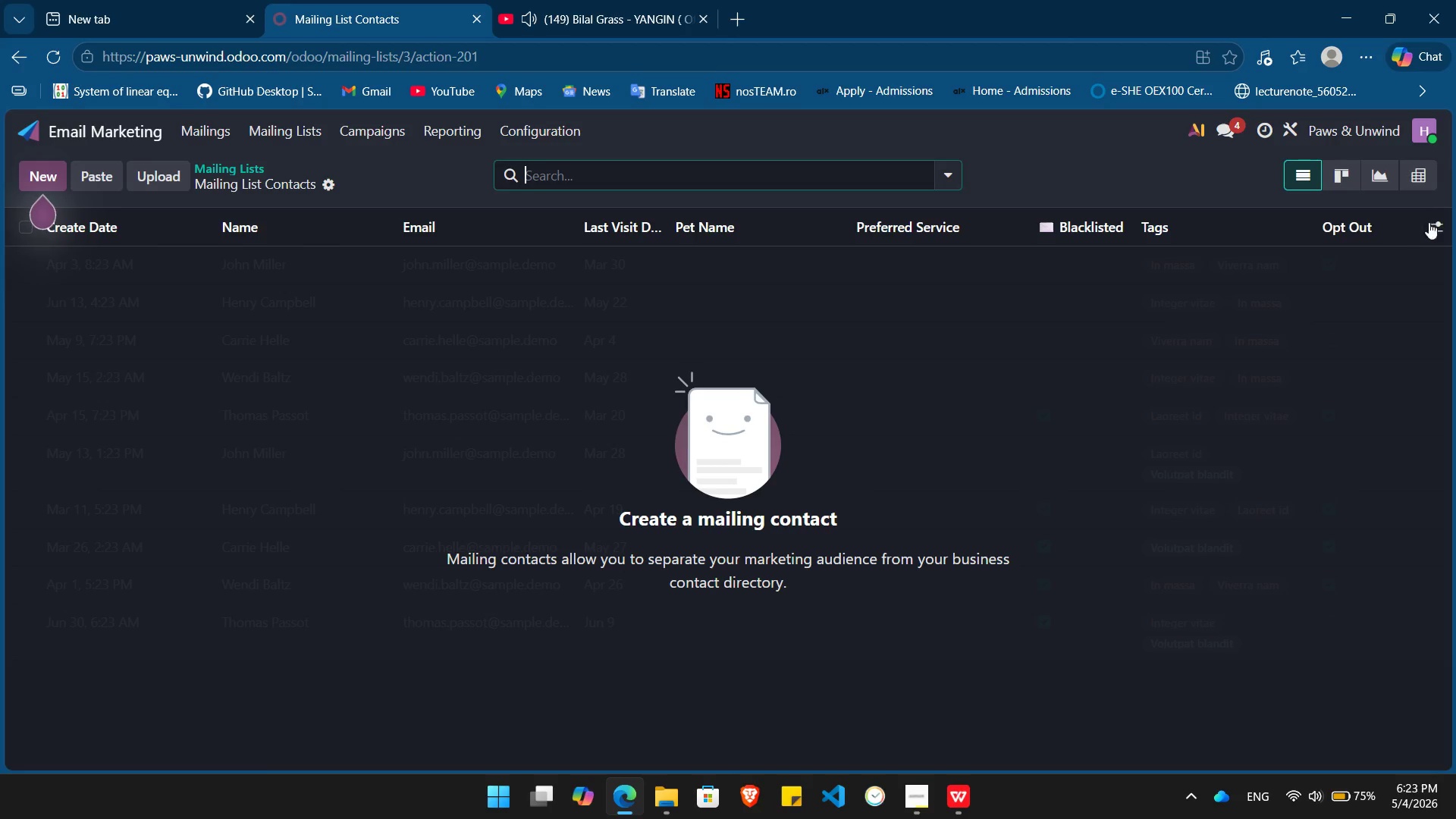 
left_click([1438, 235])
 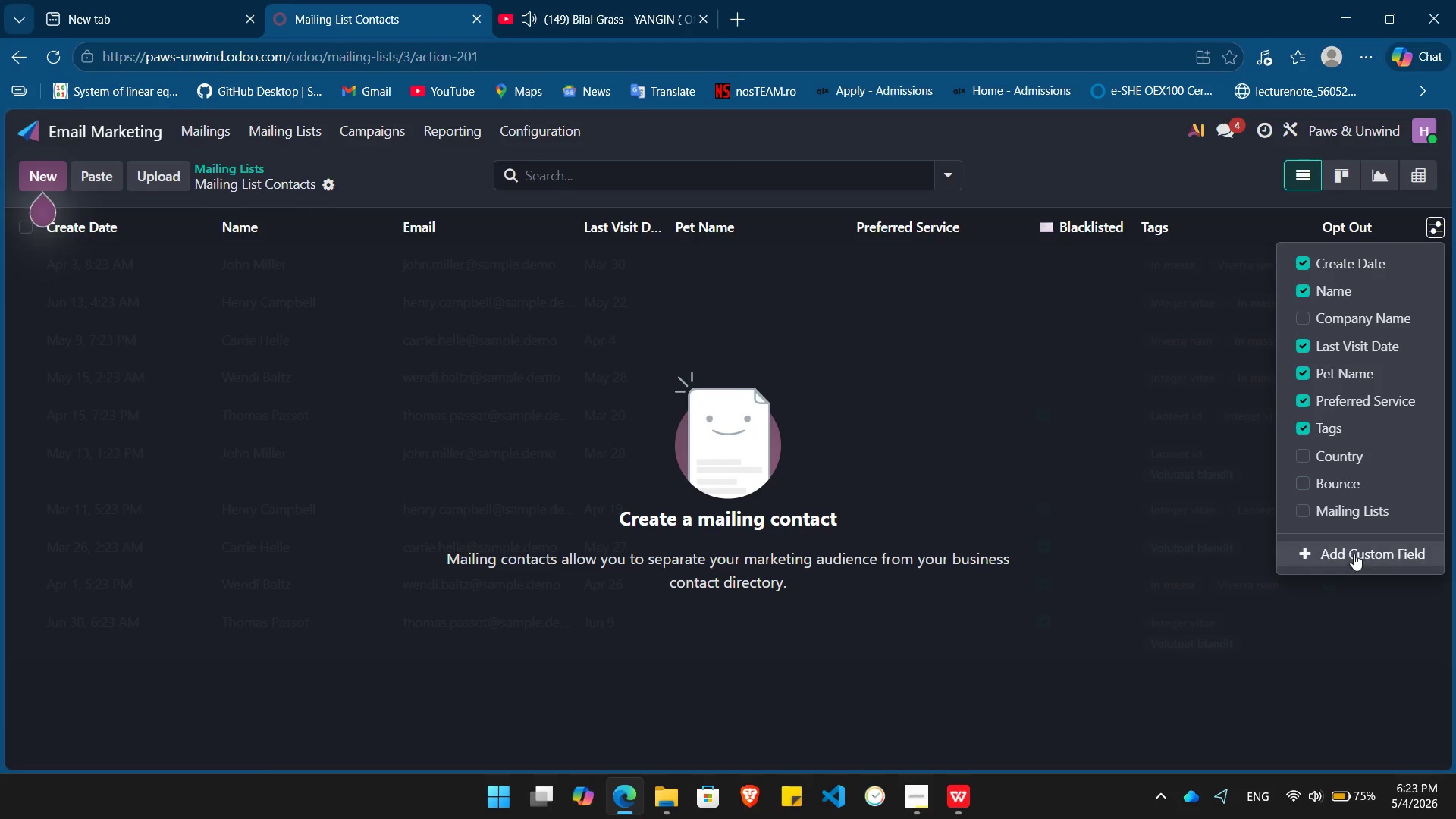 
left_click([1354, 554])
 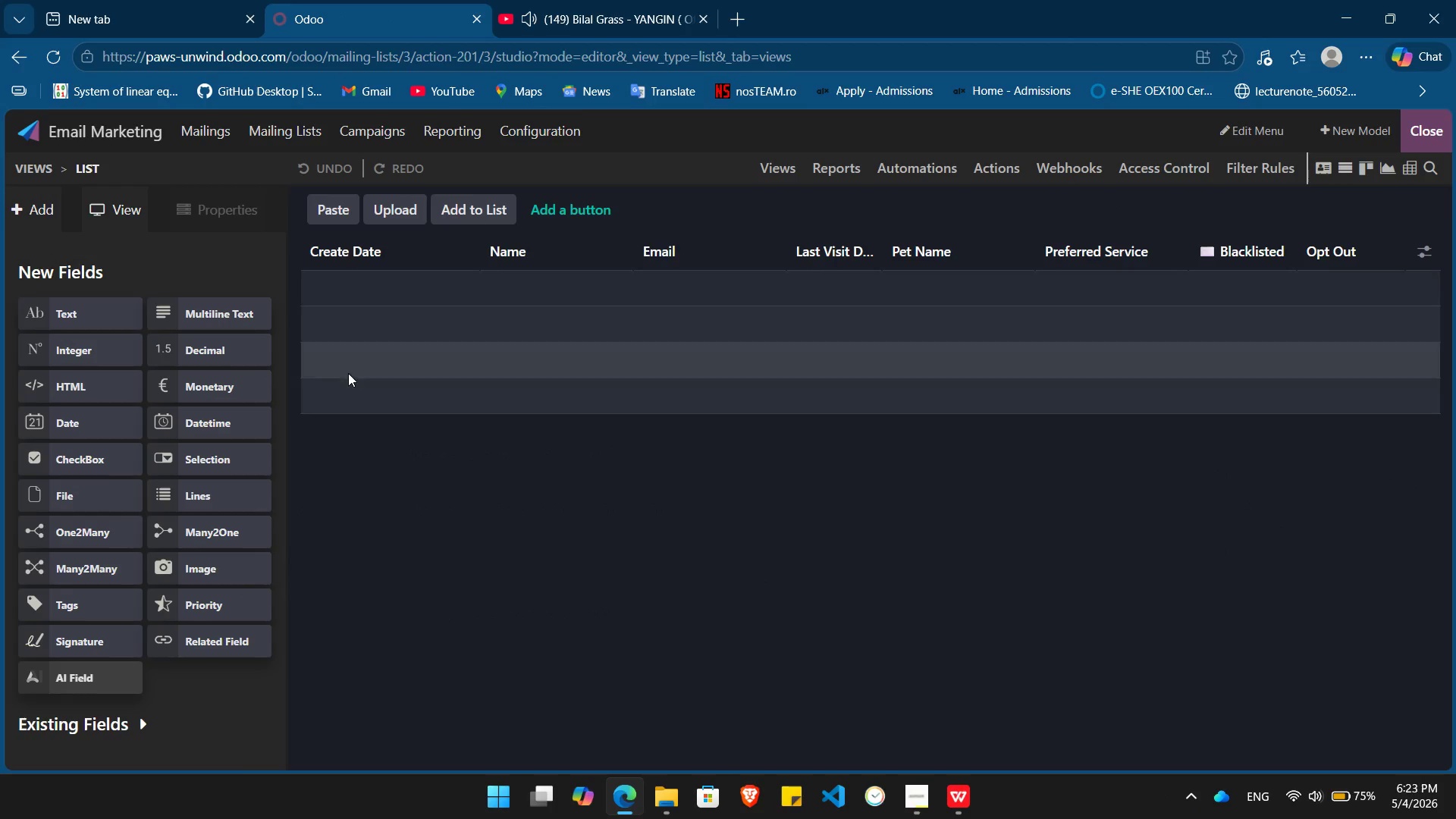 
wait(6.19)
 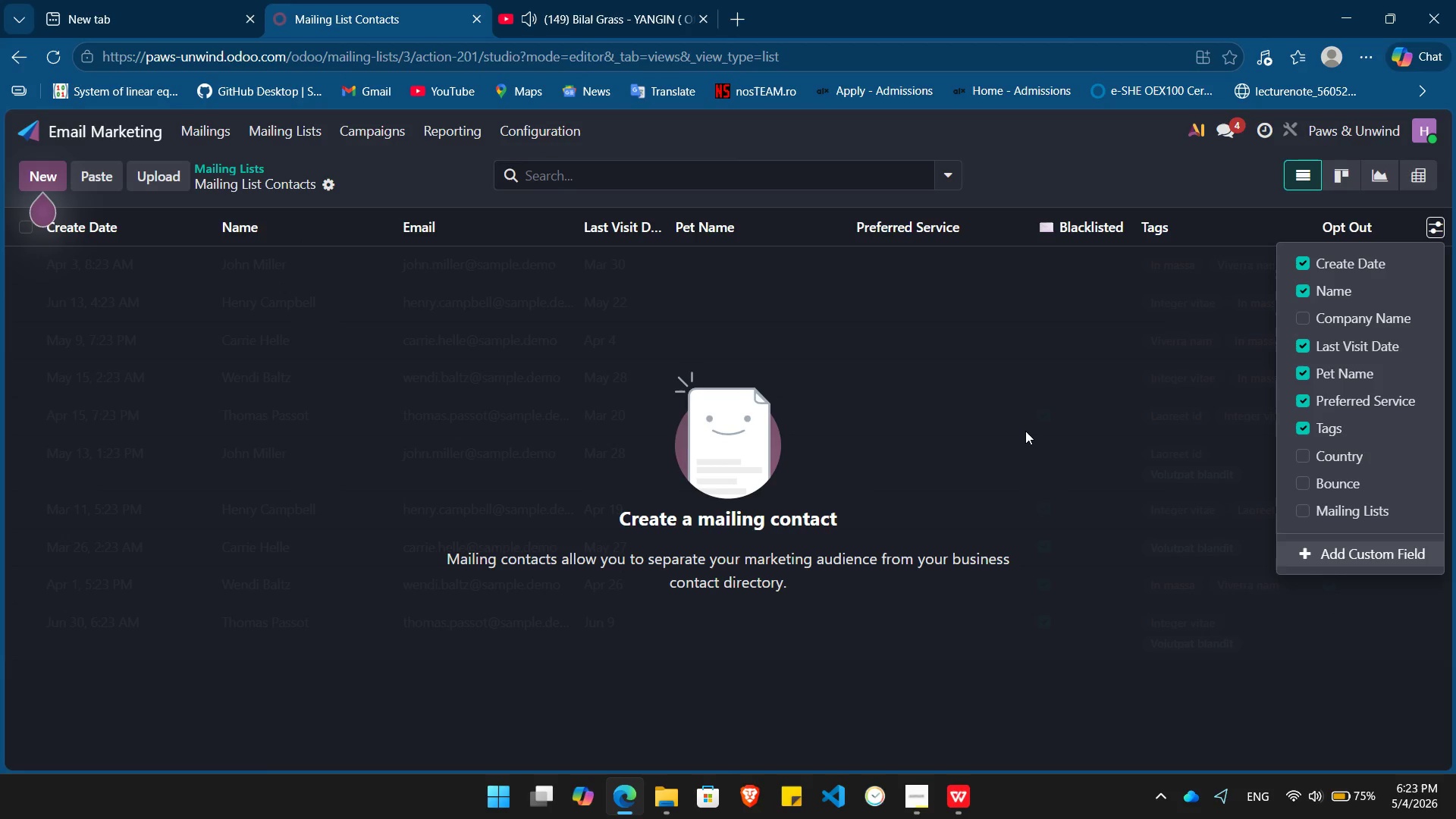 
left_click_drag(start_coordinate=[52, 312], to_coordinate=[653, 248])
 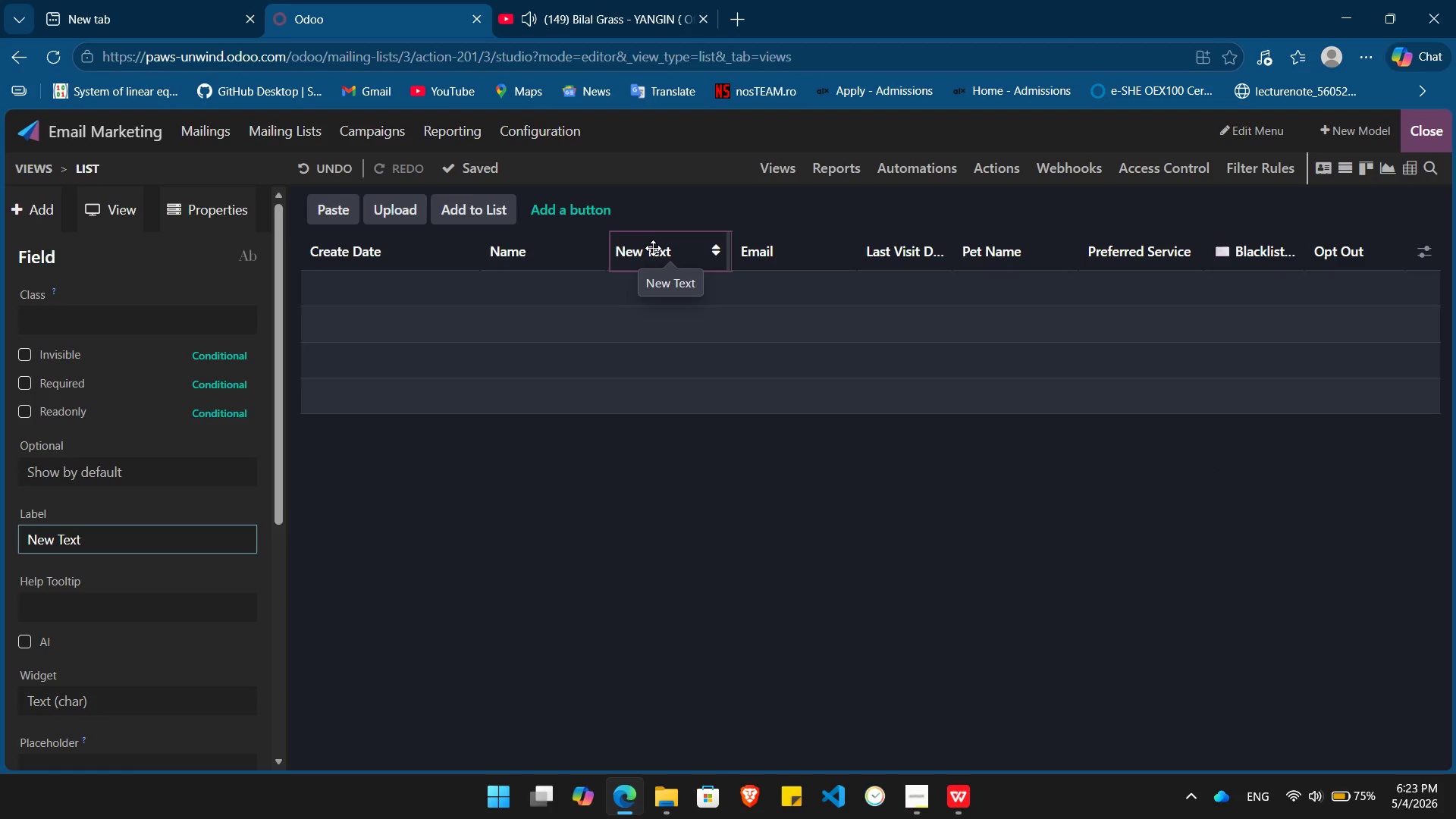 
hold_key(key=Backspace, duration=0.89)
 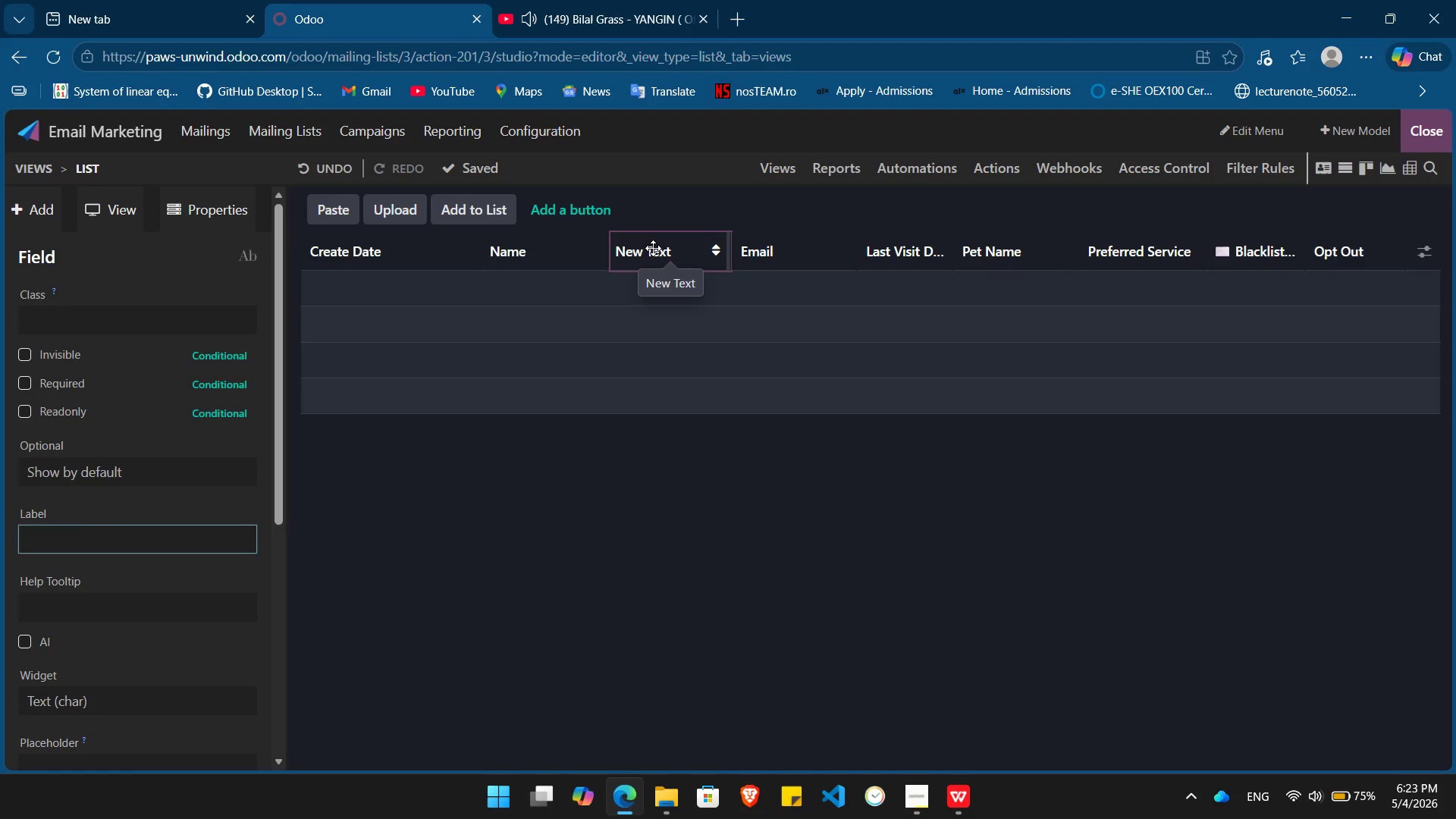 
type(Last)
 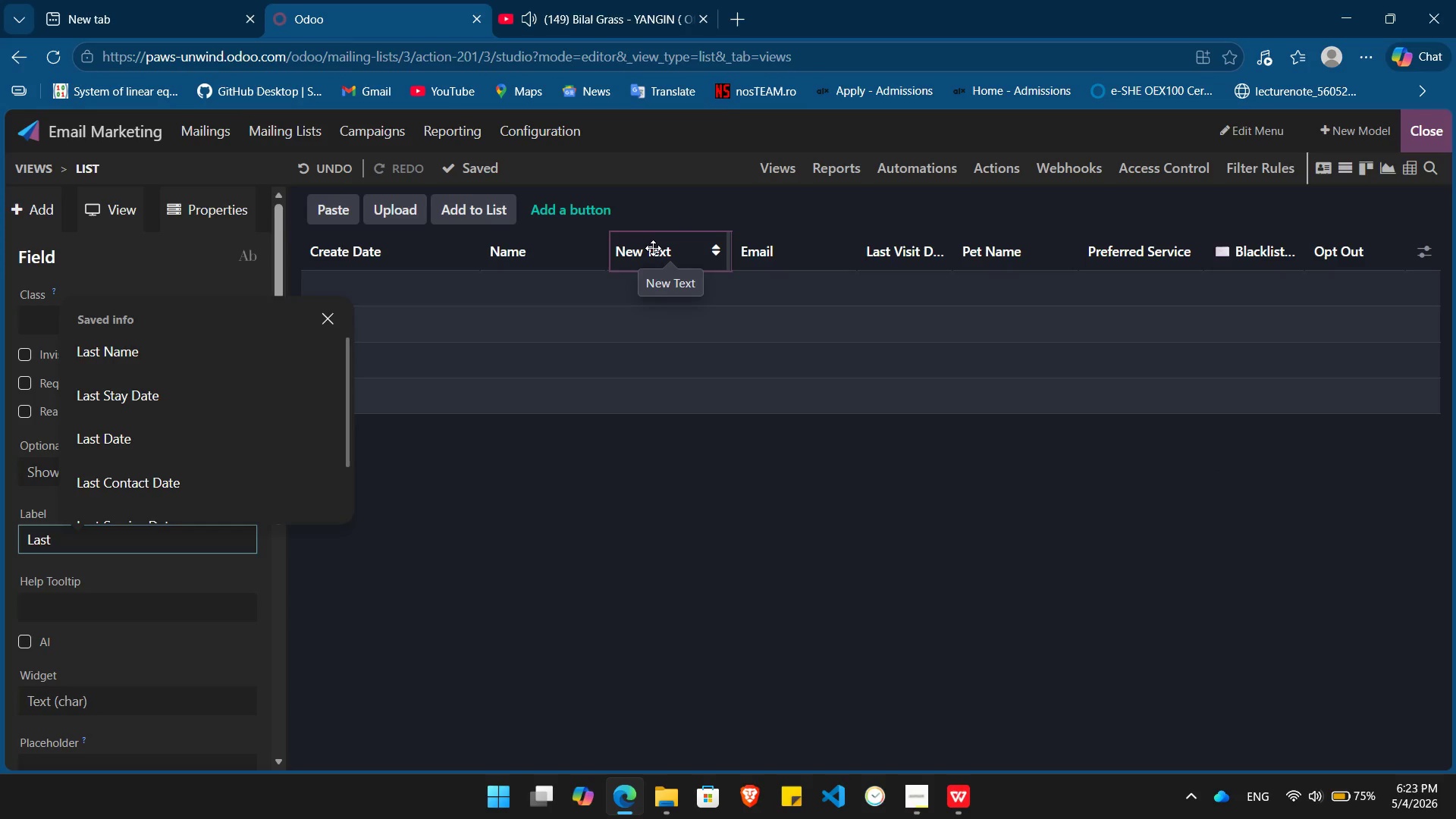 
key(ArrowDown)
 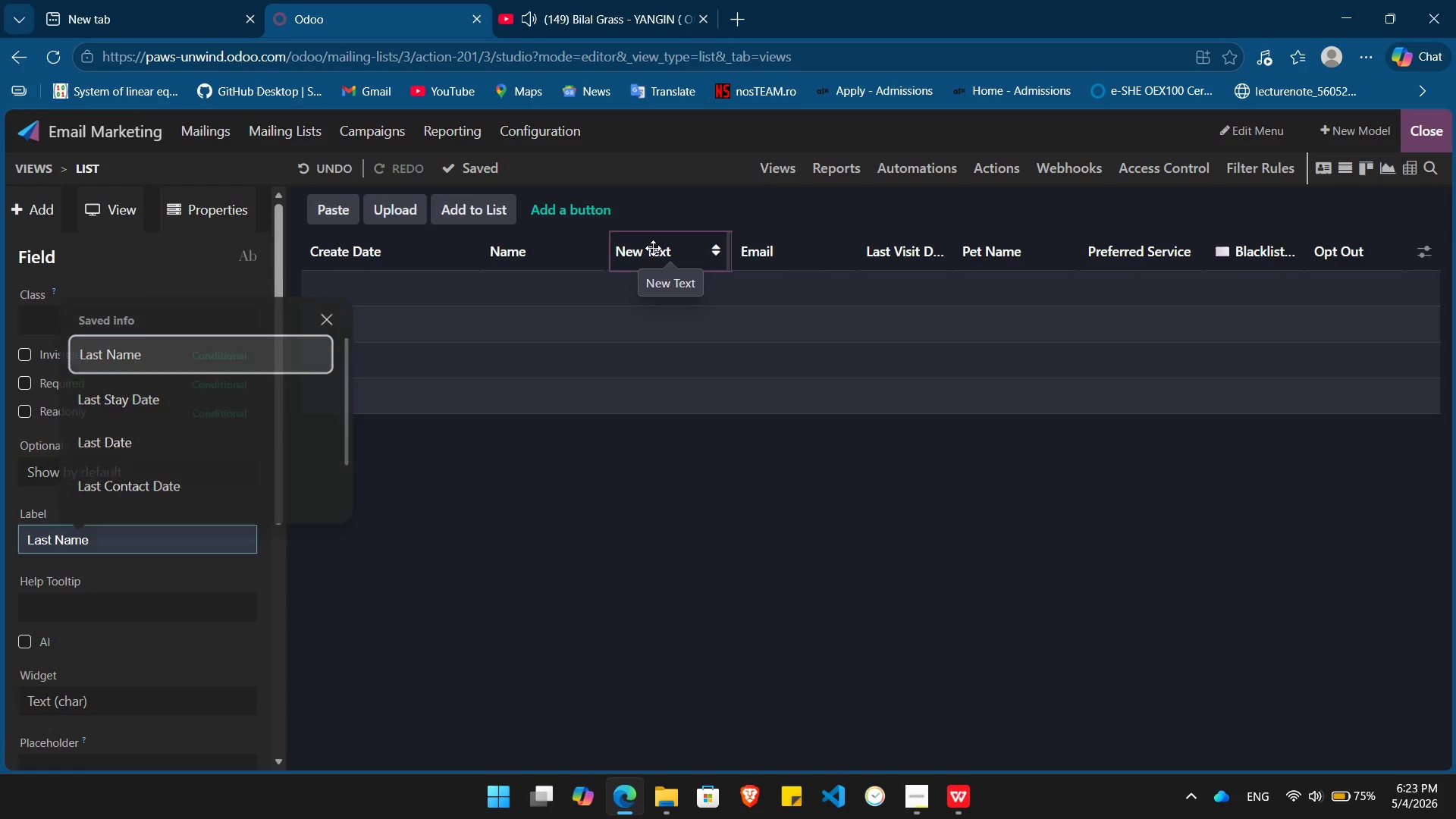 
key(Enter)
 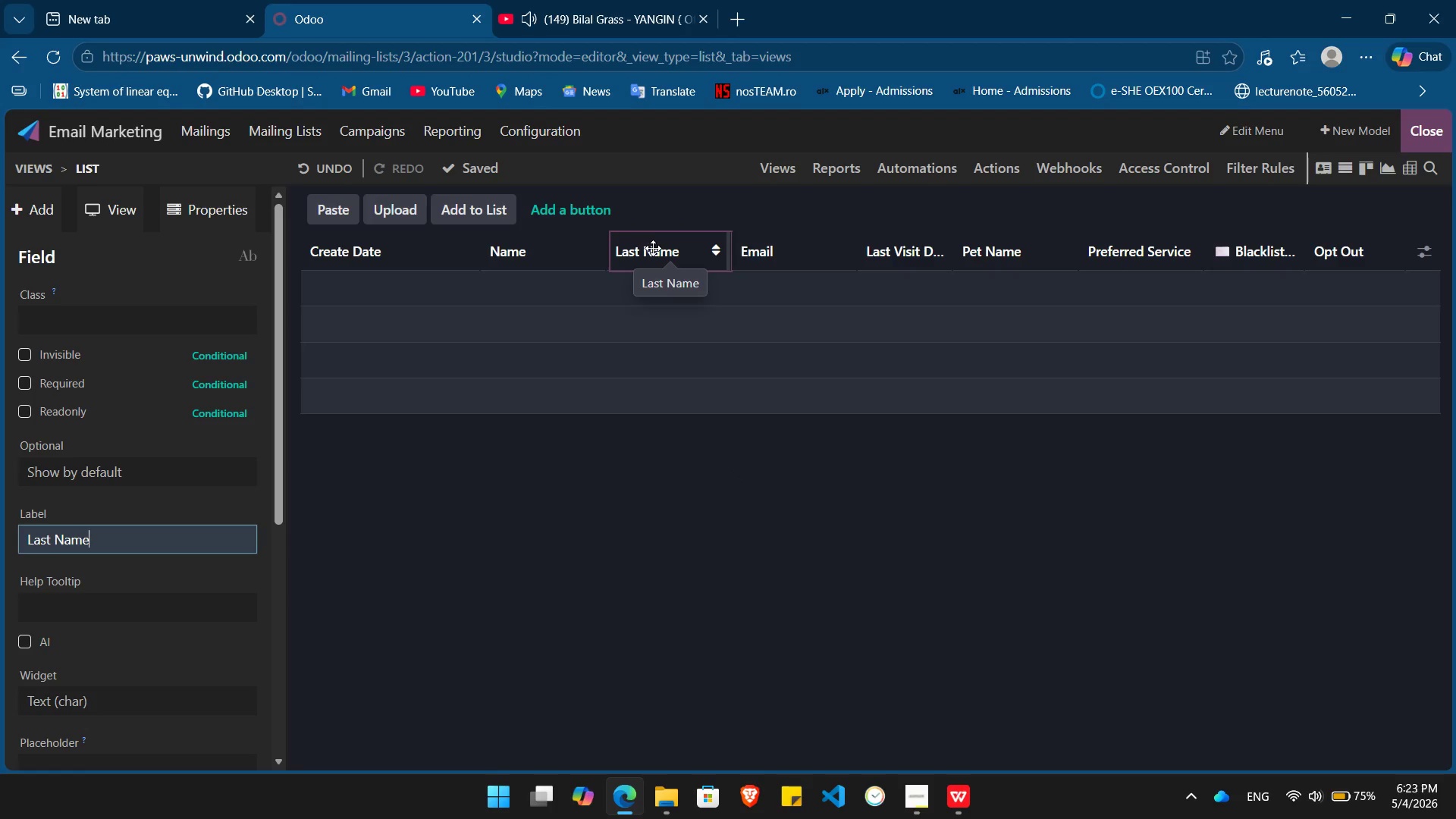 
key(Alt+Tab)
 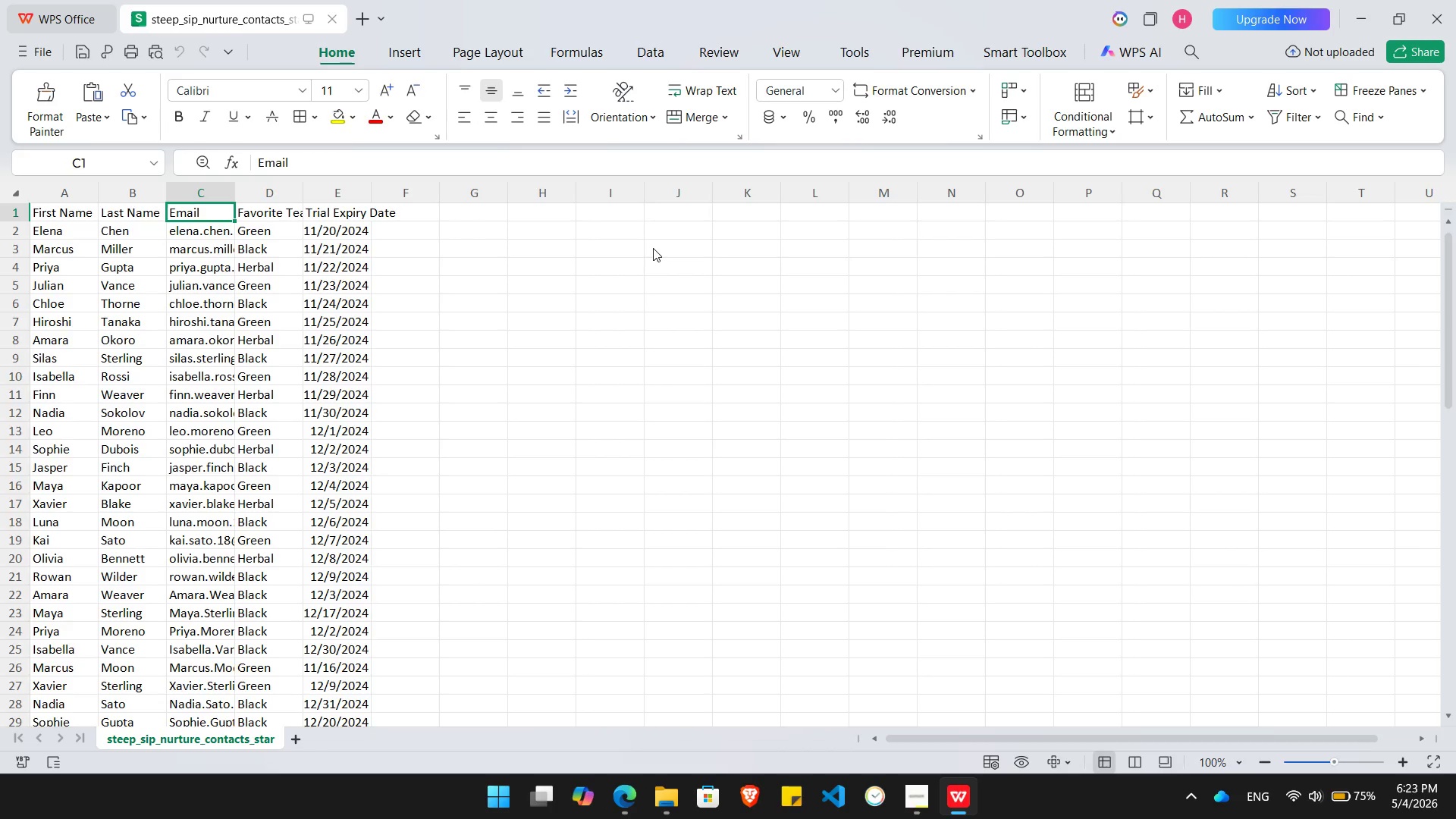 
key(ArrowRight)
 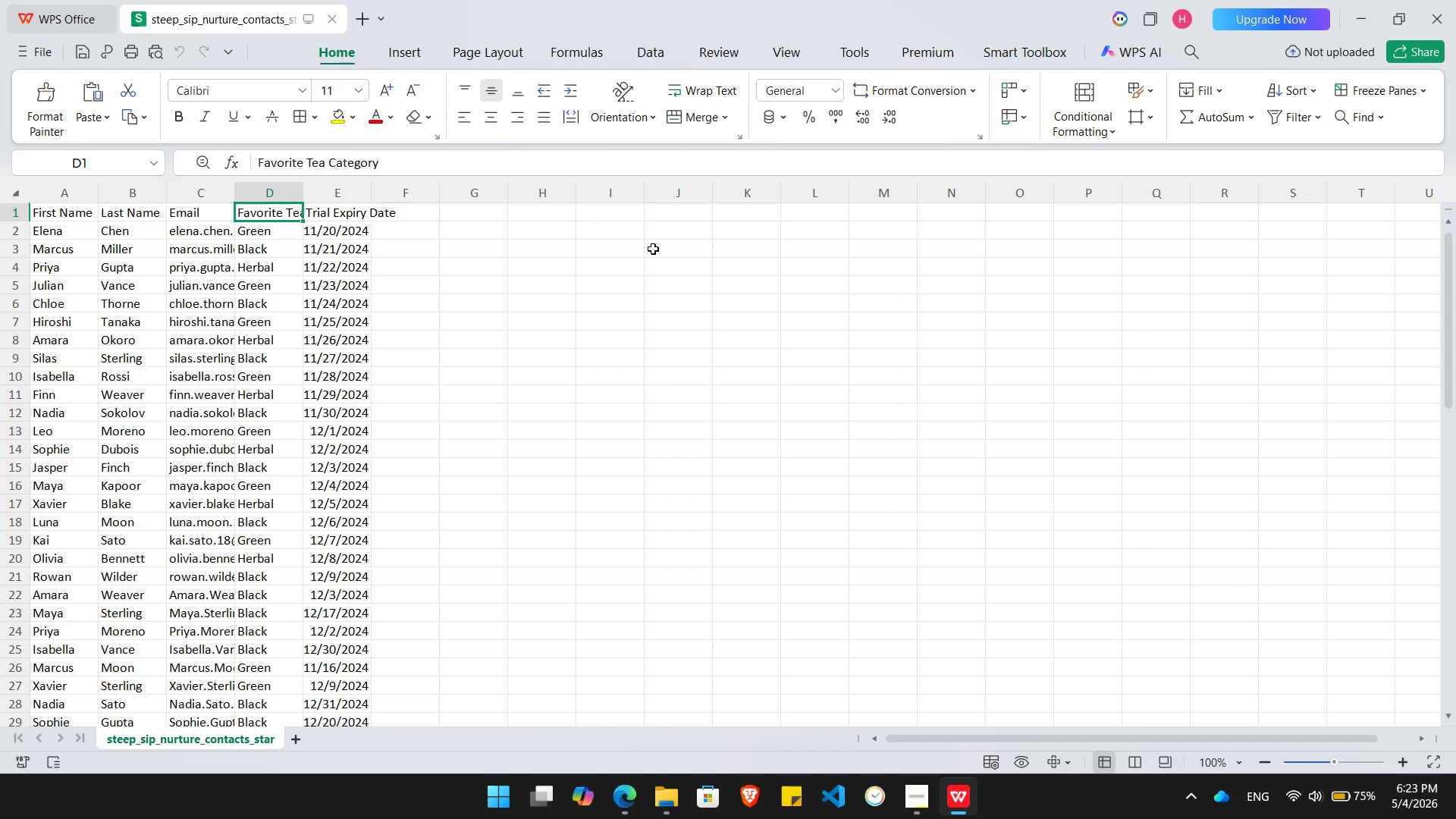 
key(Alt+AltLeft)
 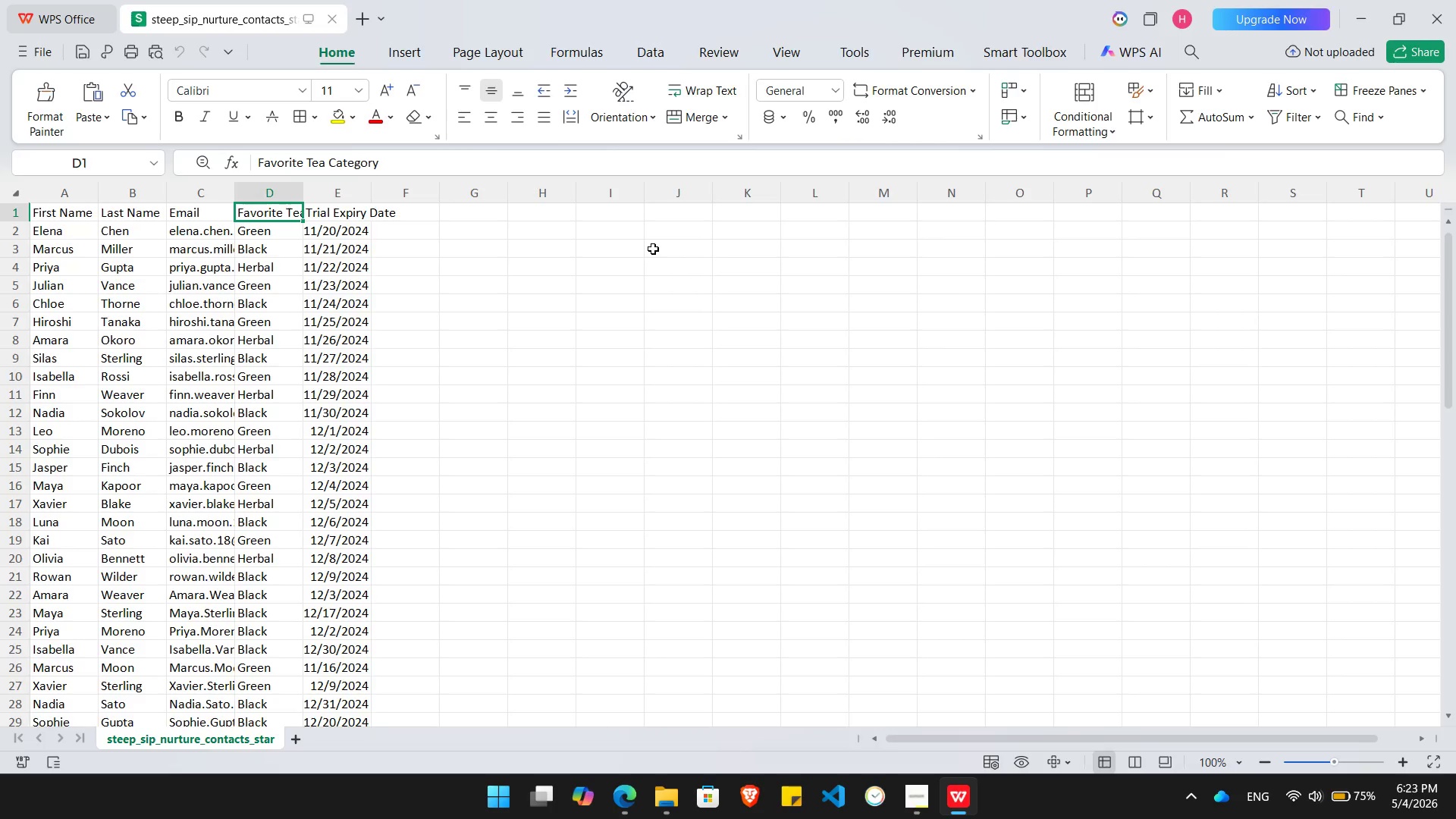 
key(Alt+Tab)
 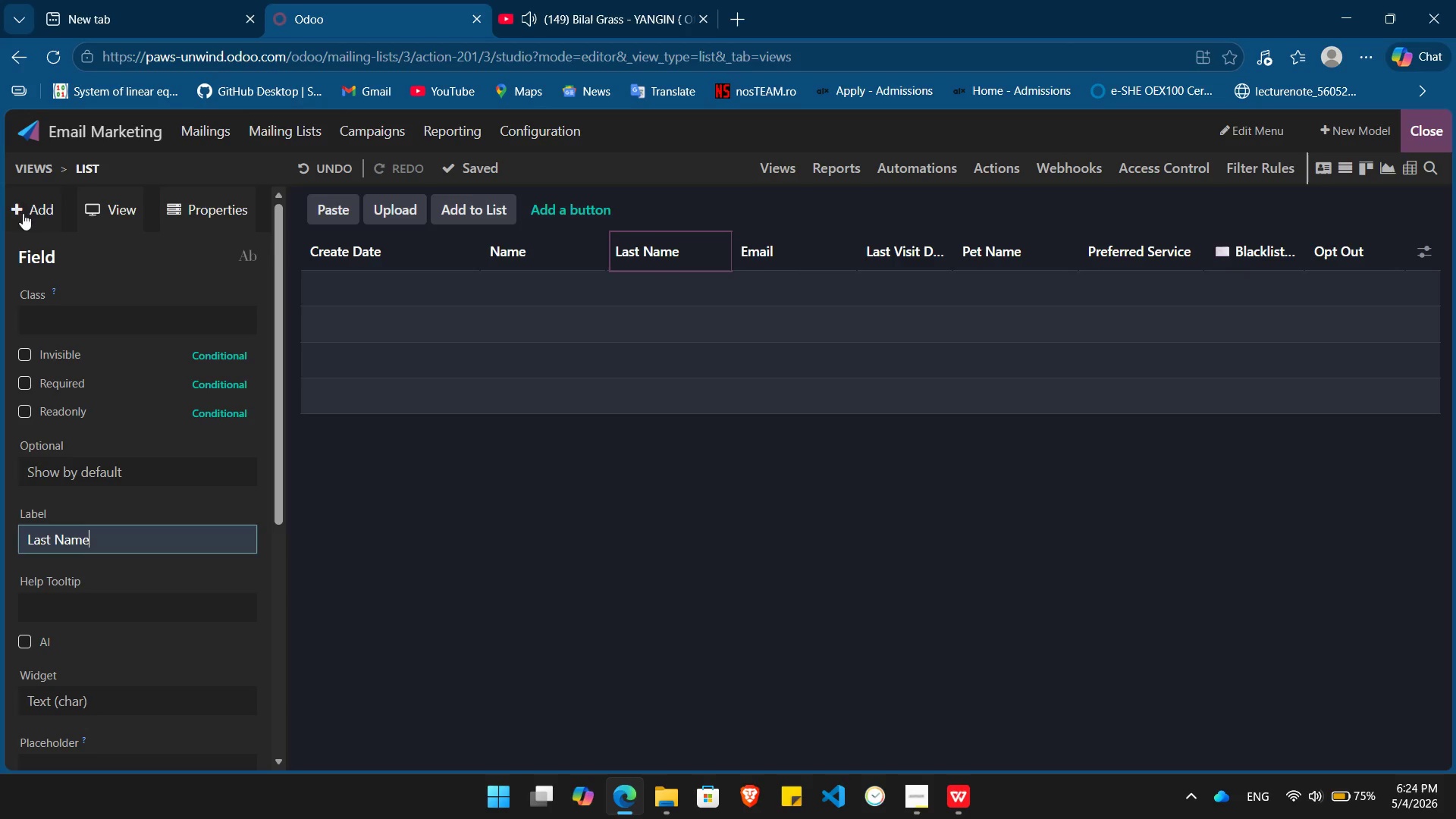 
left_click([33, 218])
 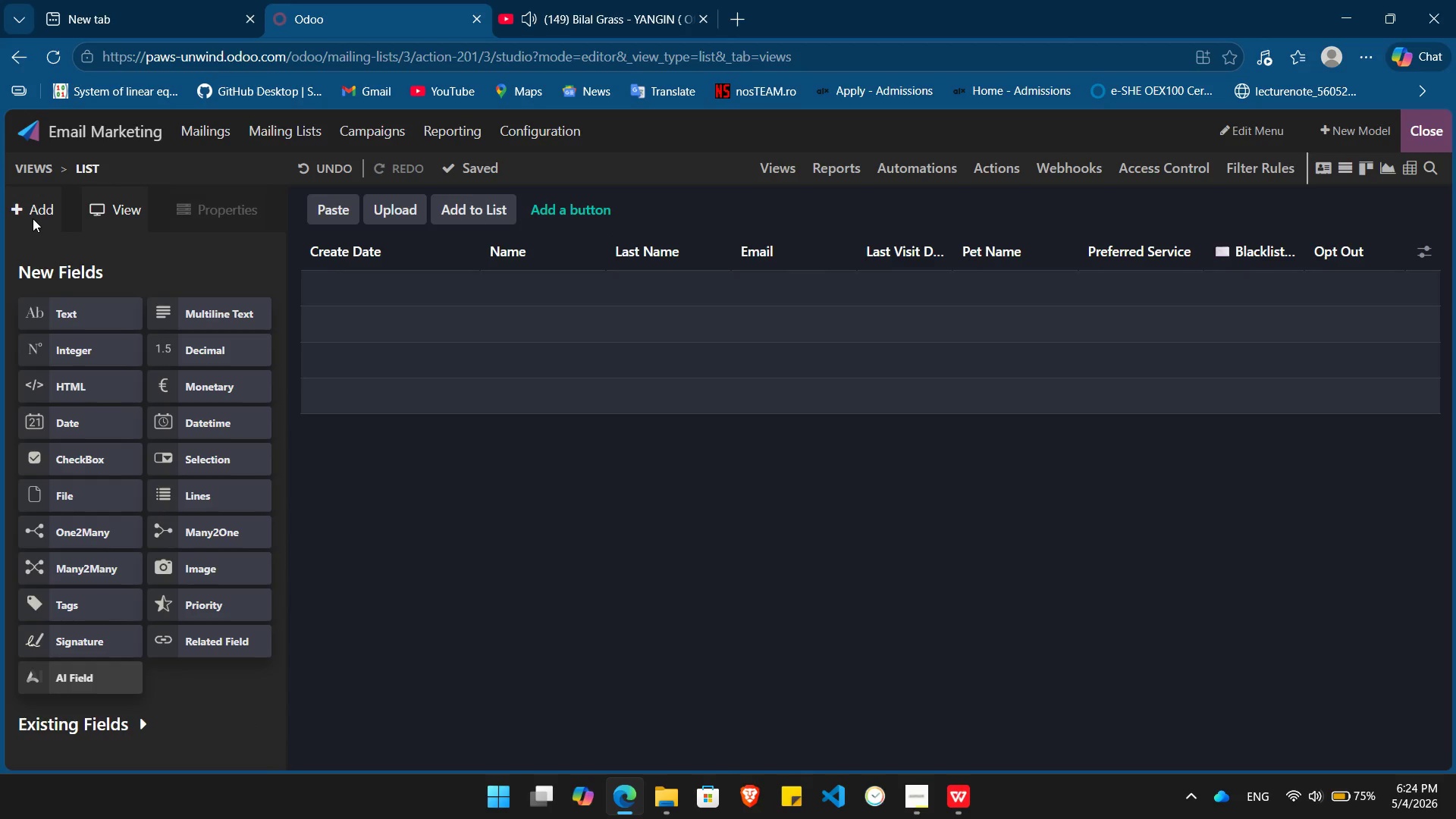 
key(Alt+AltLeft)
 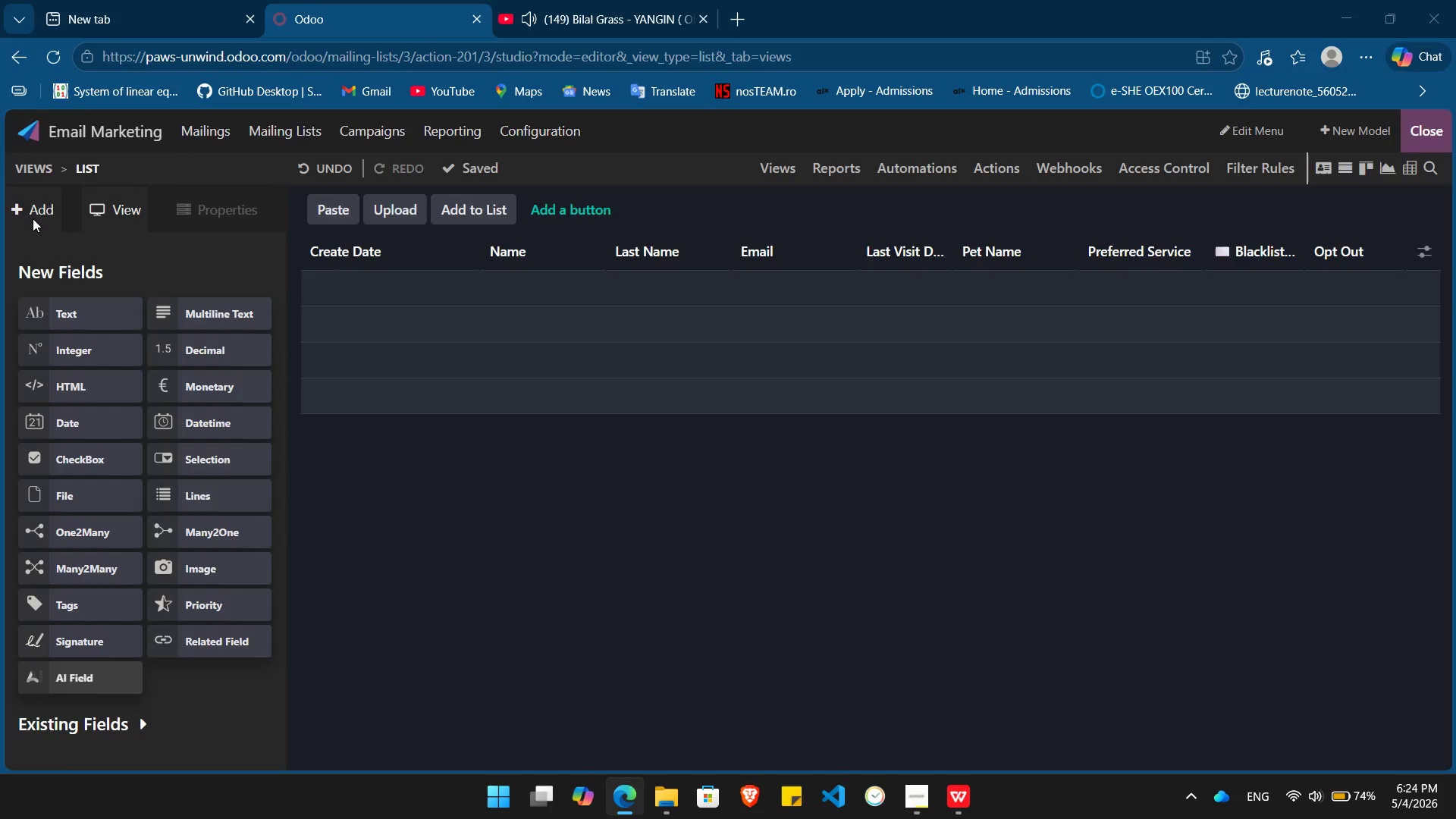 
key(Alt+Tab)
 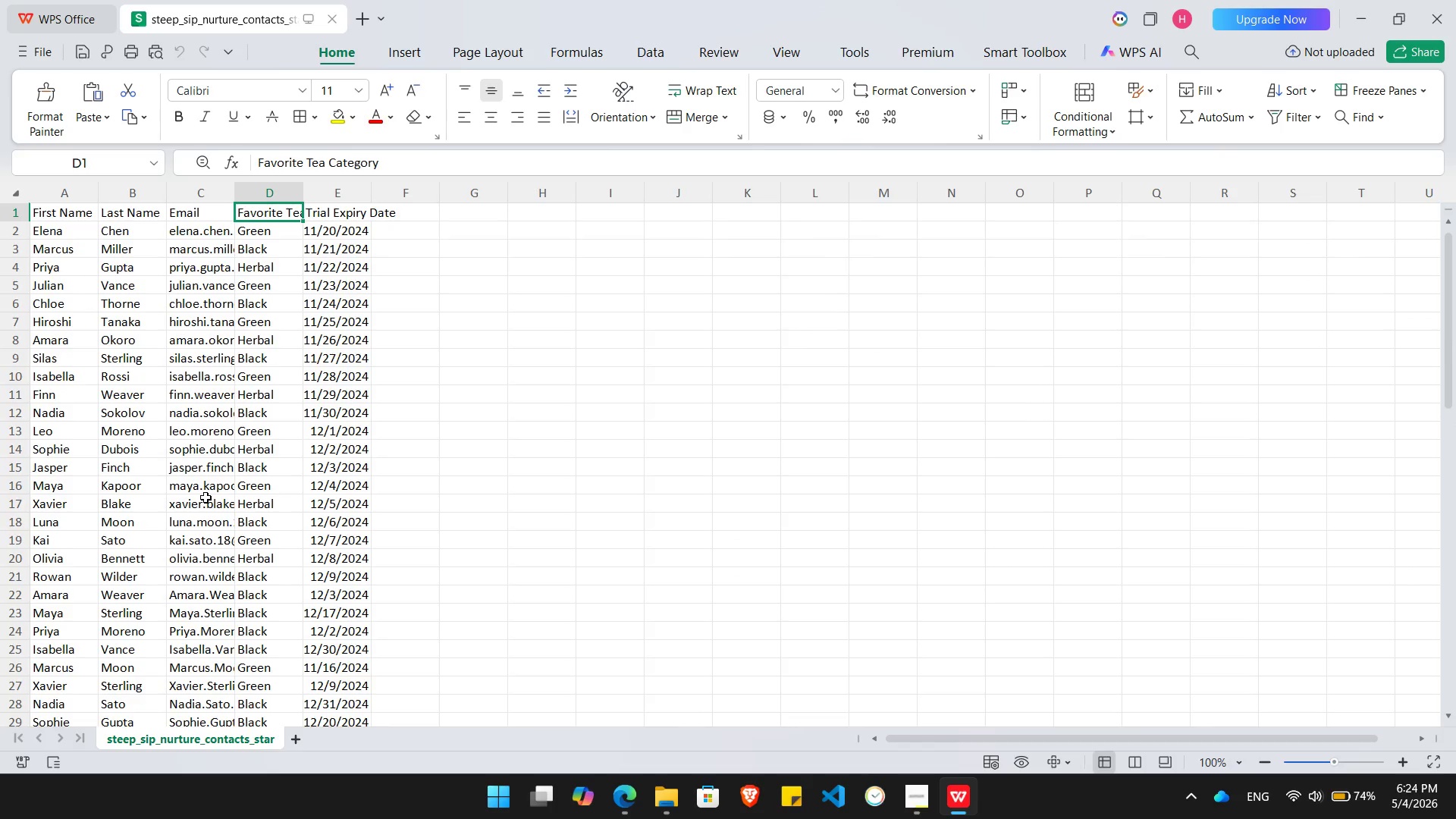 
wait(6.73)
 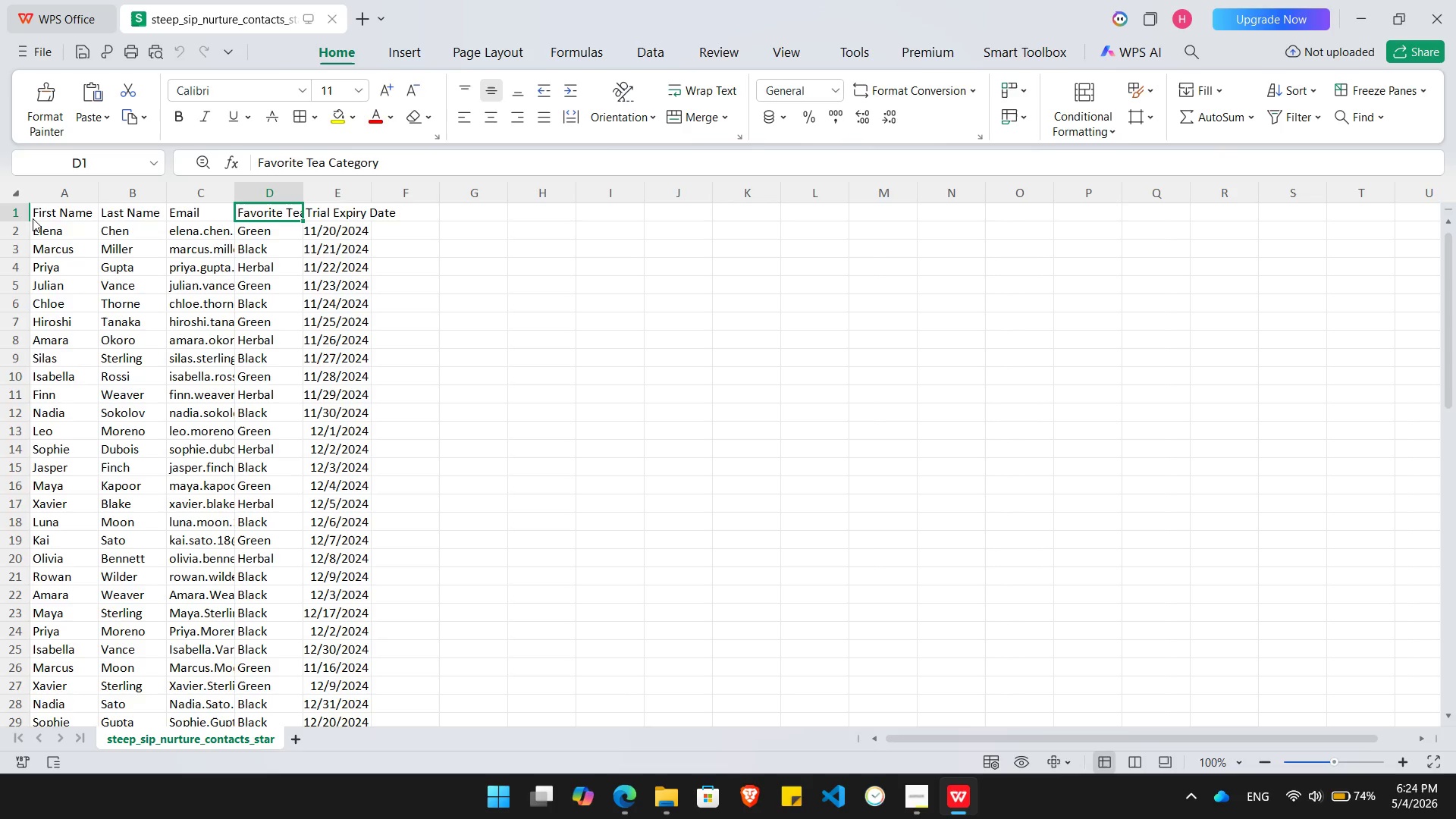 
key(Alt+AltLeft)
 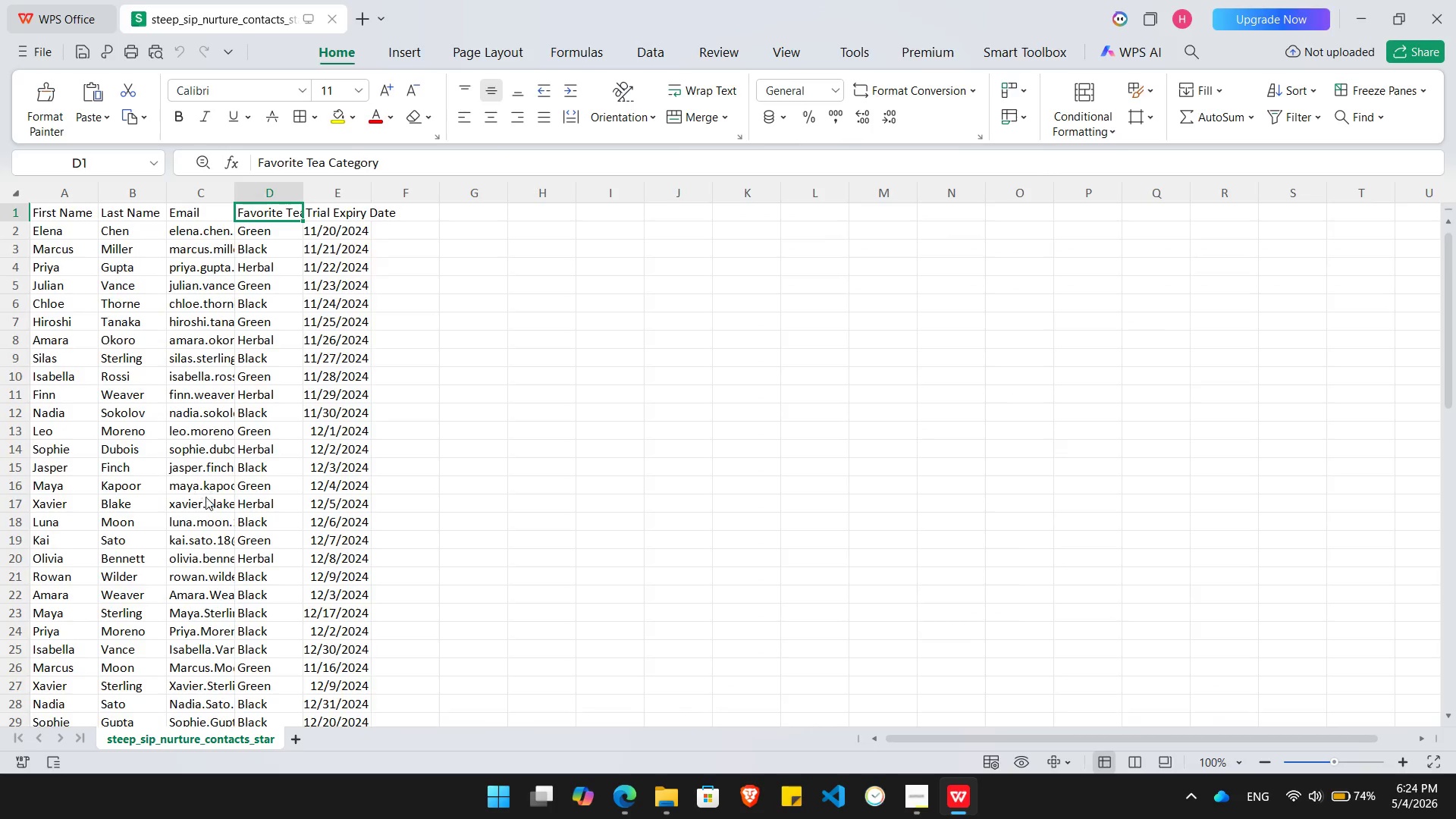 
key(Alt+Tab)
 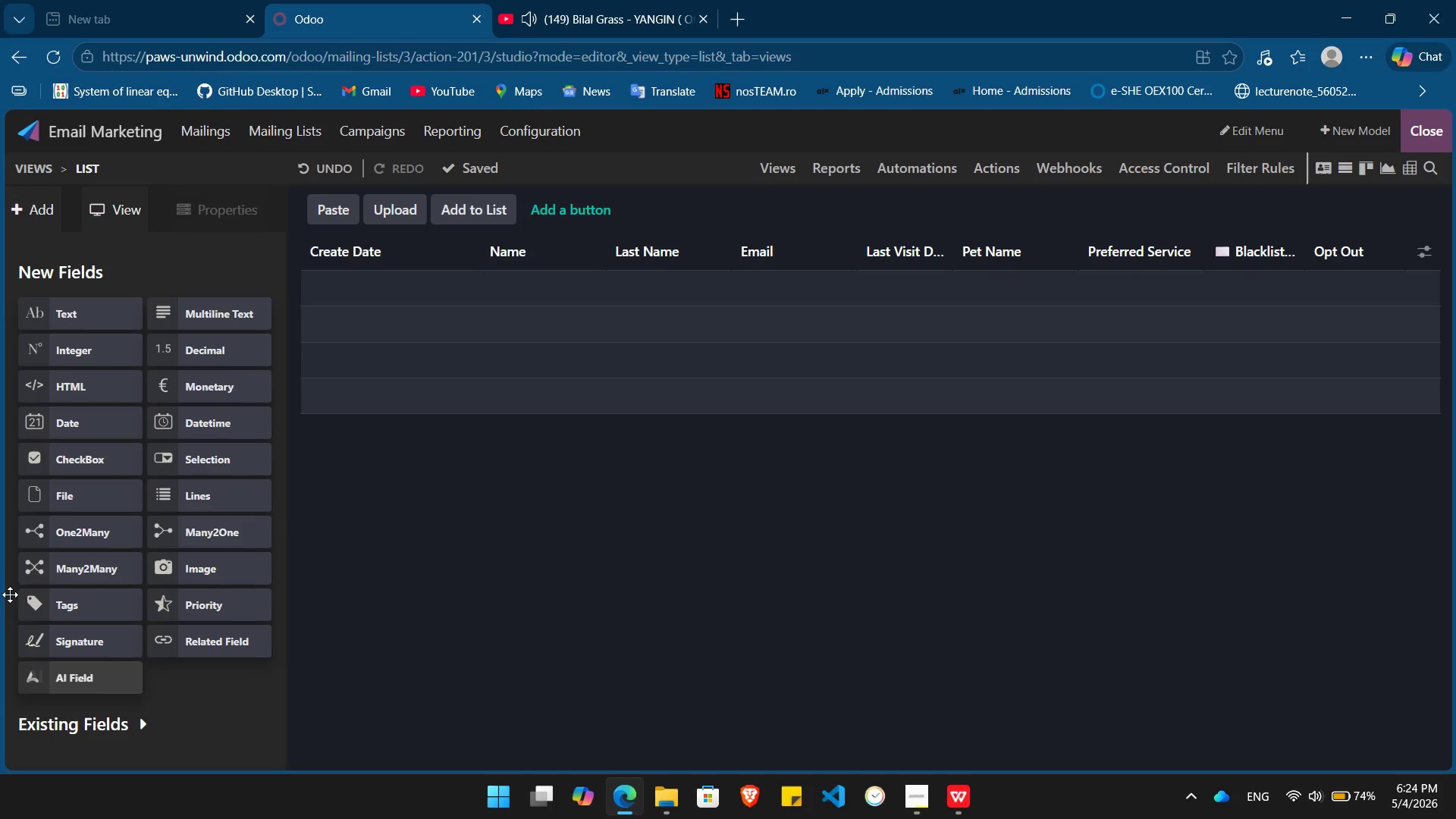 
wait(5.39)
 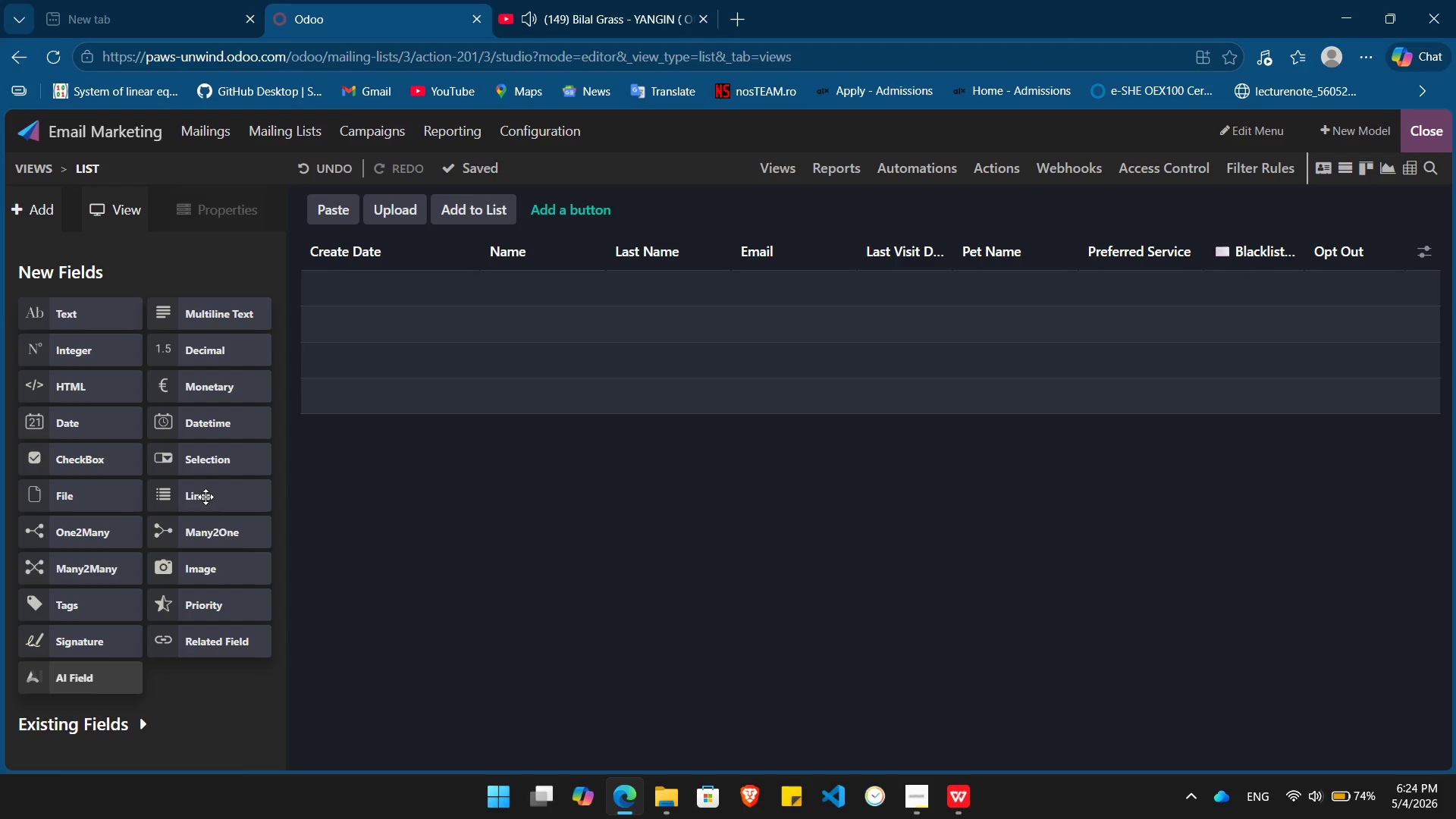 
left_click_drag(start_coordinate=[81, 607], to_coordinate=[888, 244])
 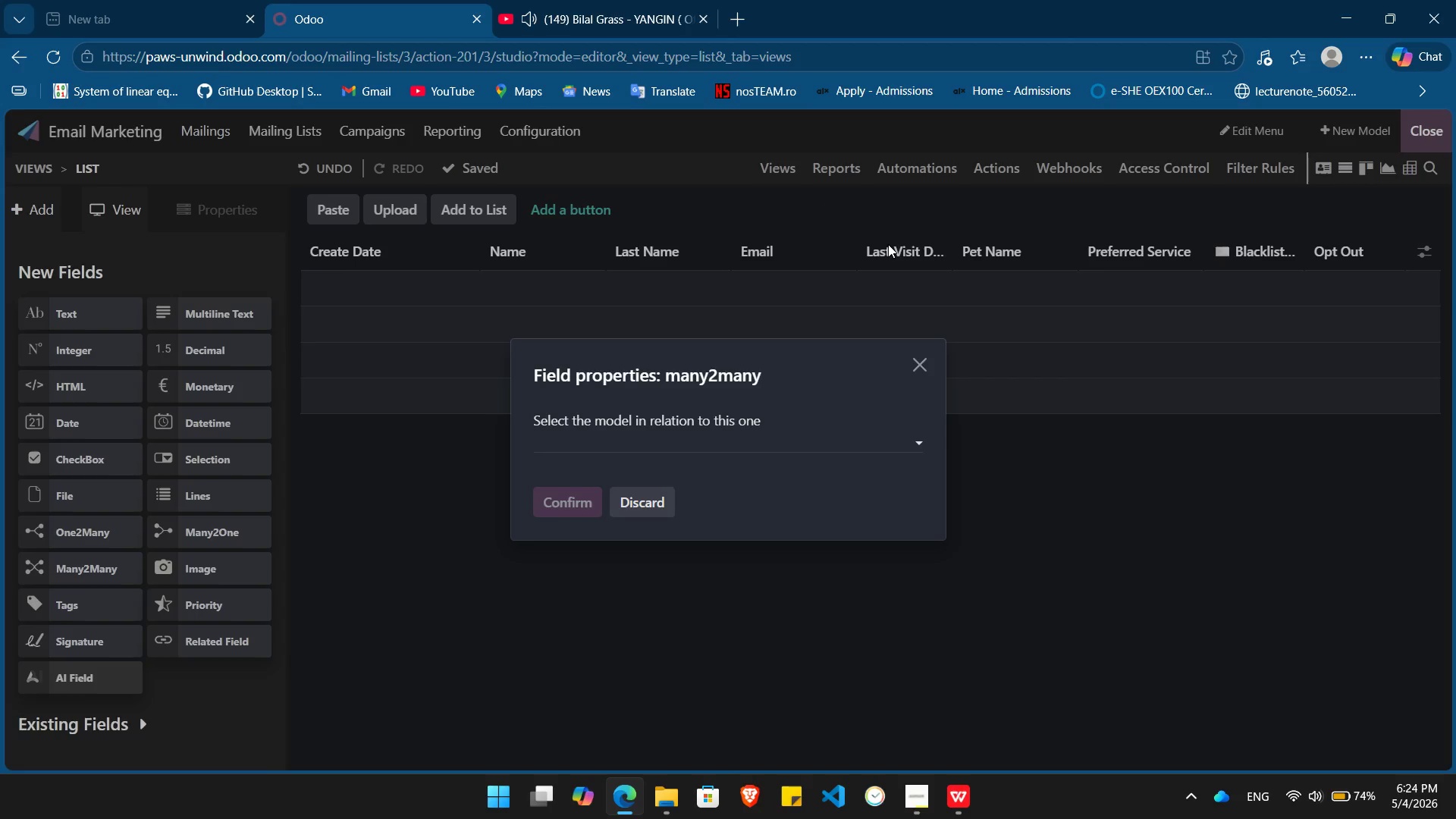 
type(Fa)
key(Backspace)
key(Backspace)
 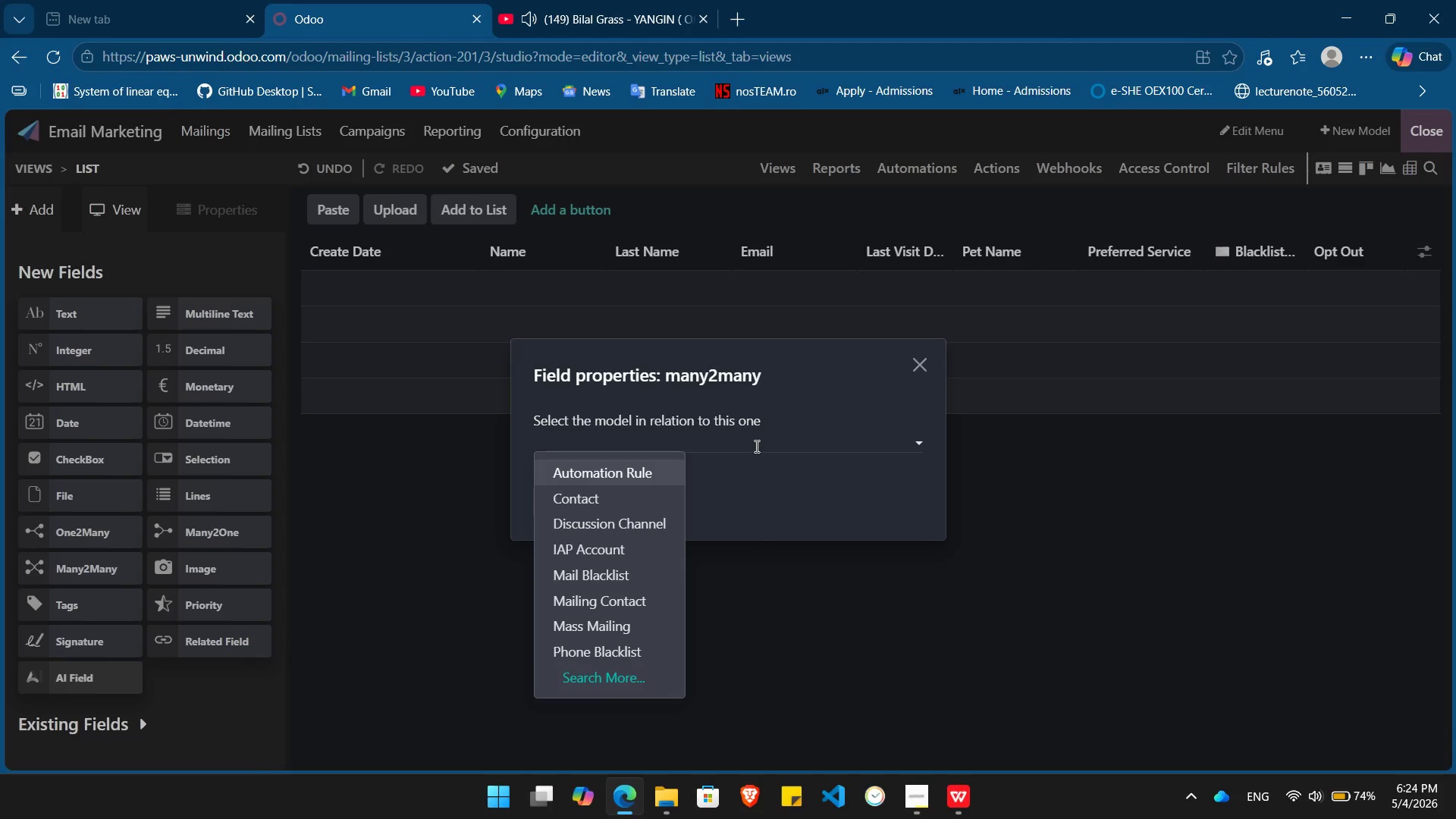 
left_click([755, 441])
 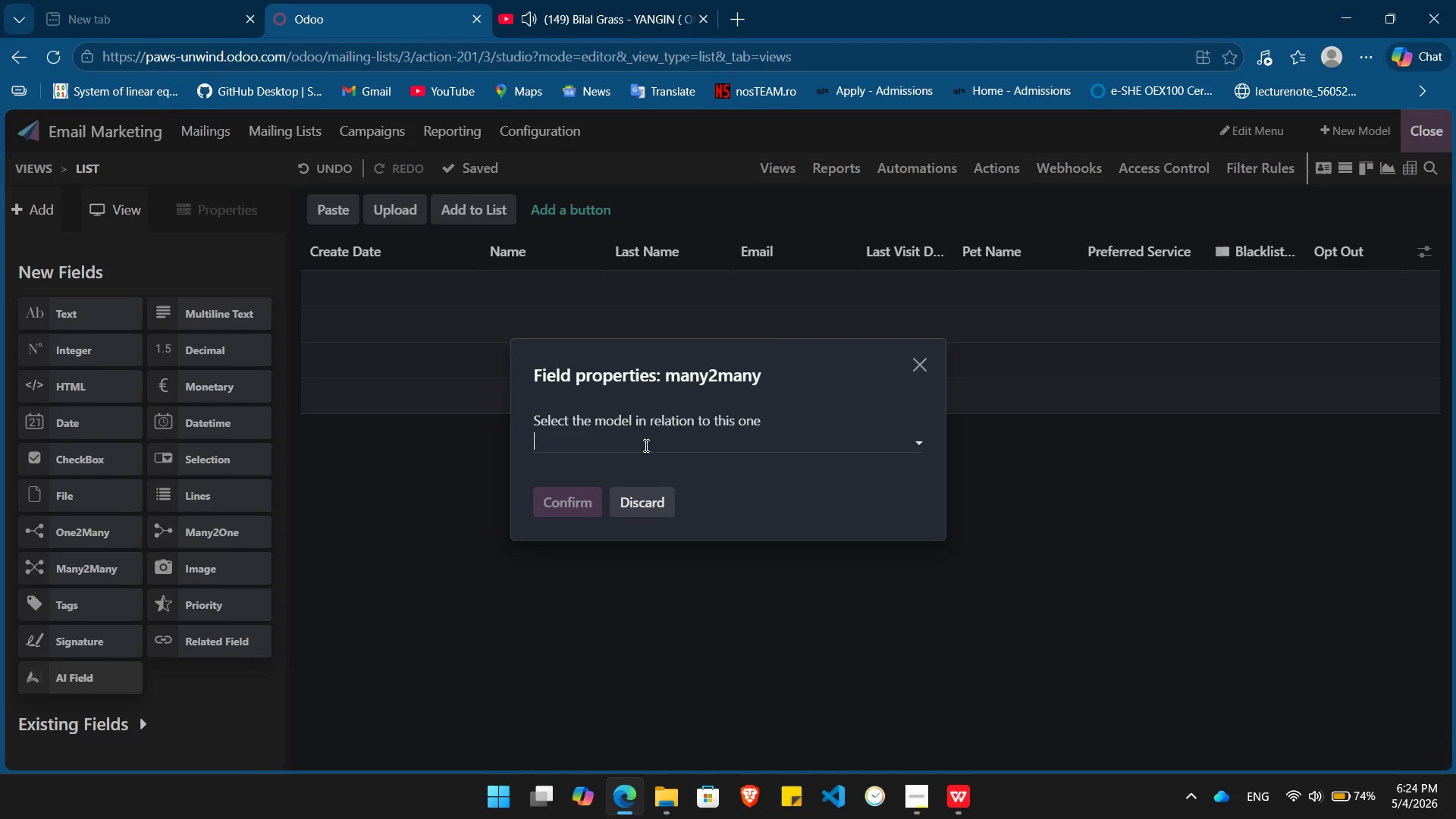 
key(Alt+Tab)
 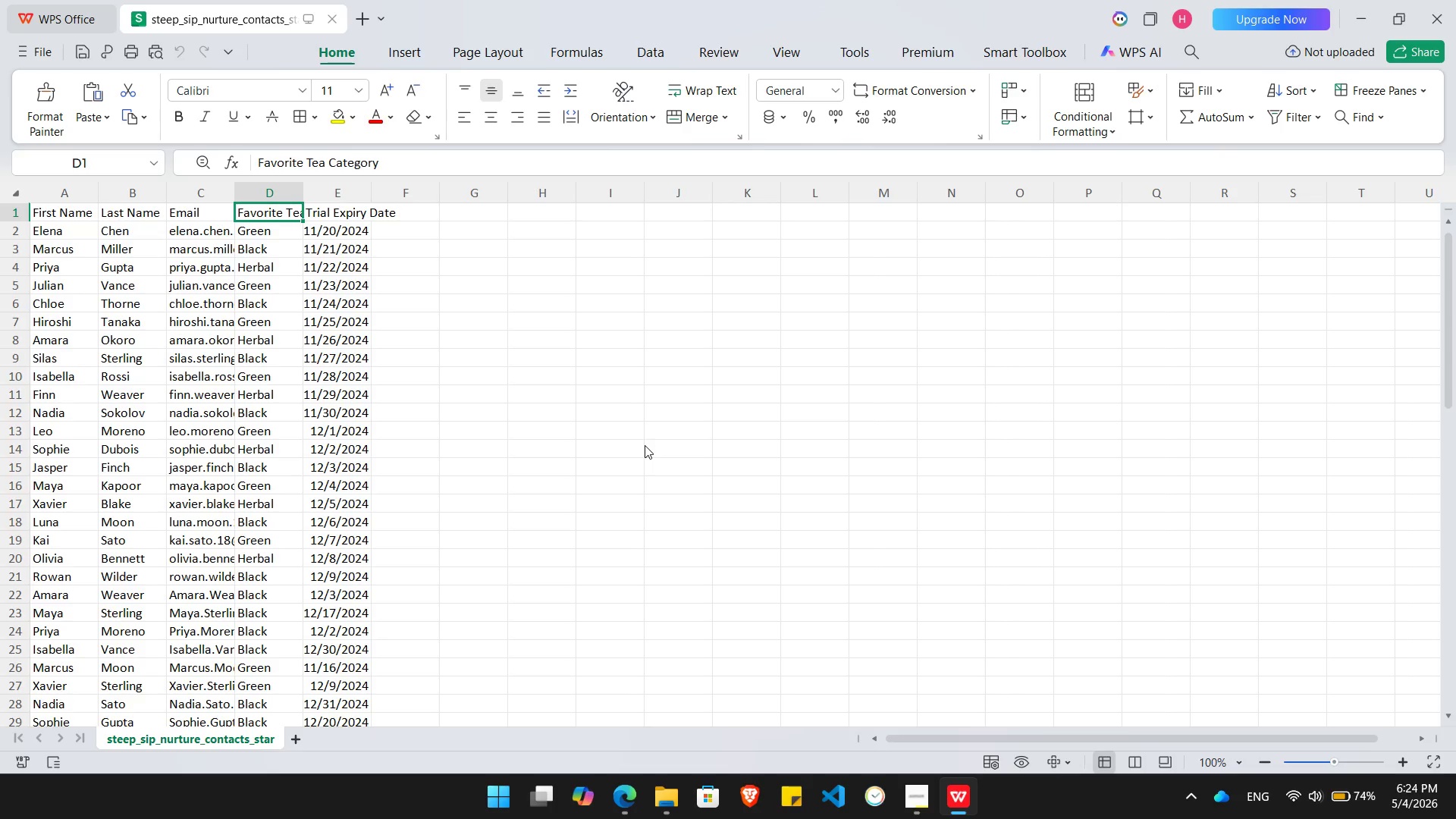 
key(Alt+AltLeft)
 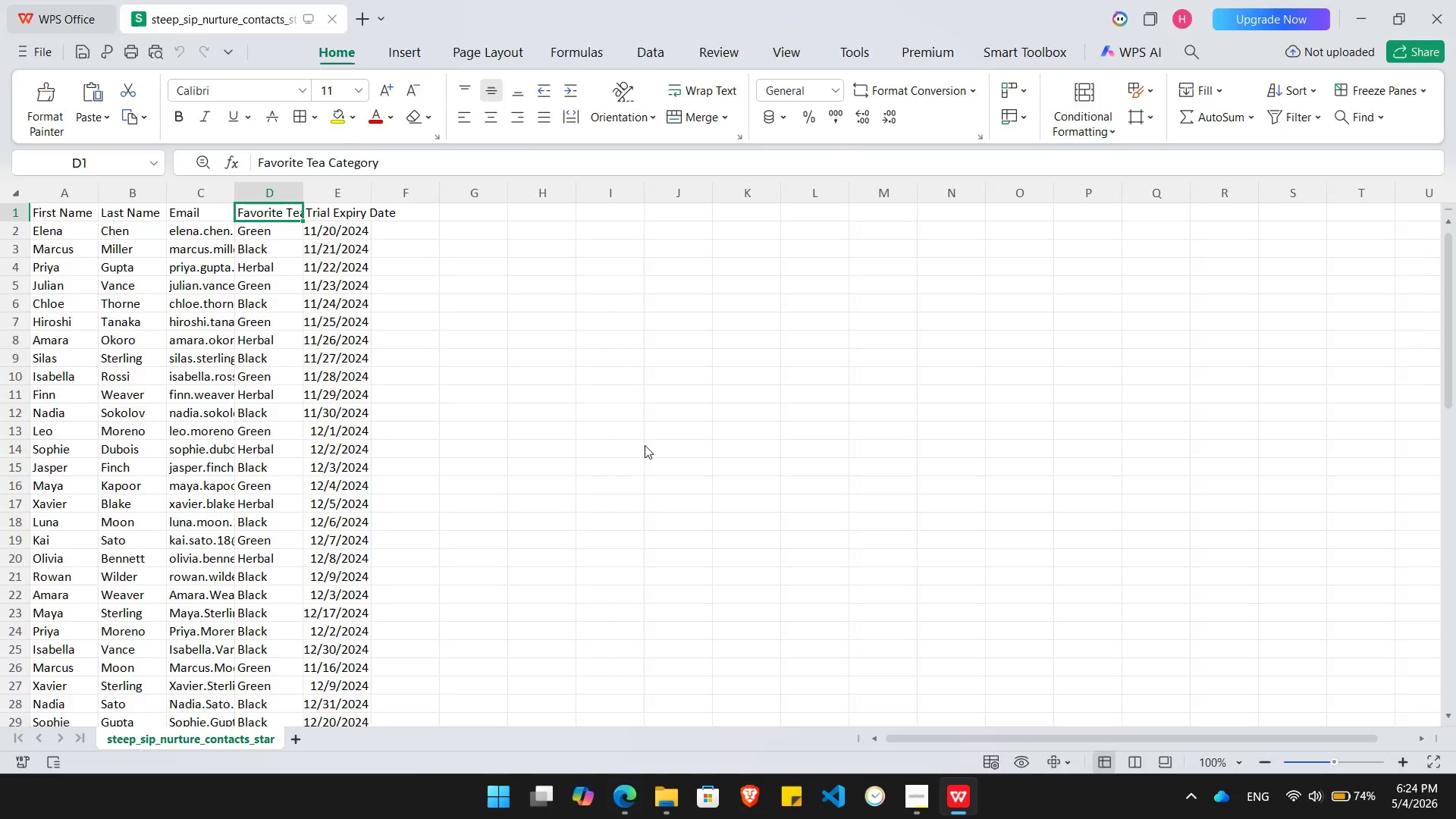 
key(Alt+Tab)
 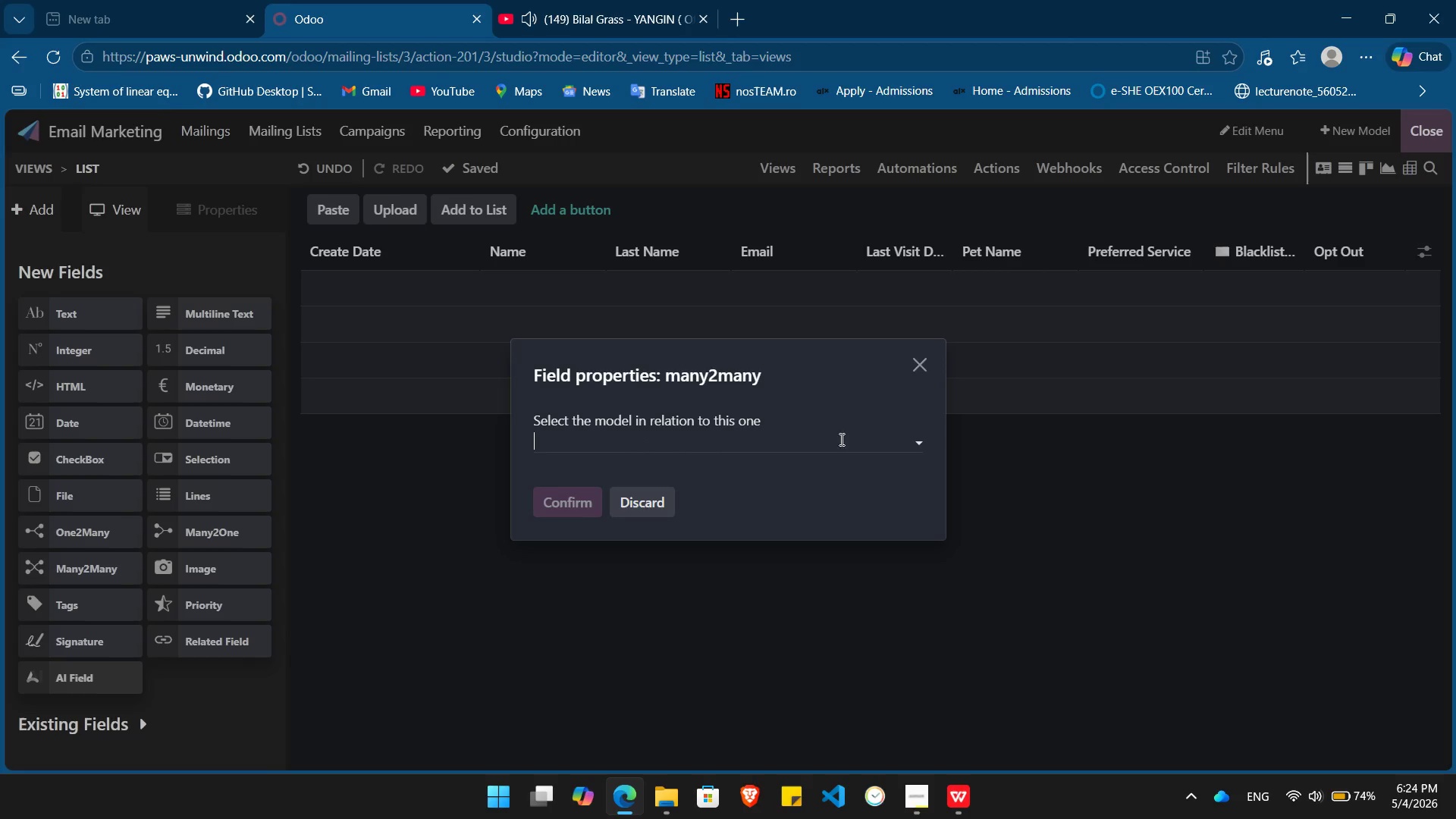 
left_click([918, 441])
 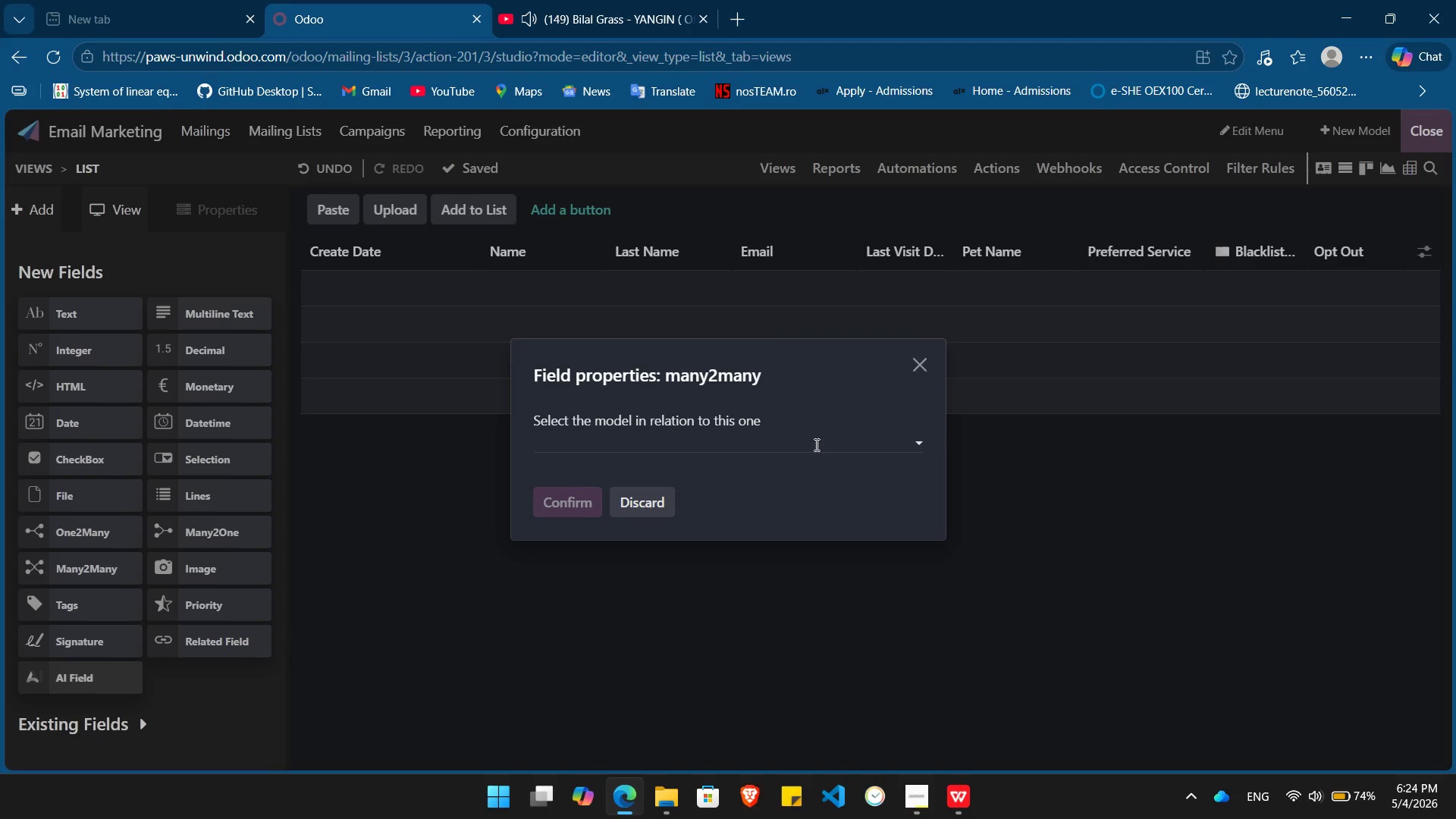 
left_click([796, 444])
 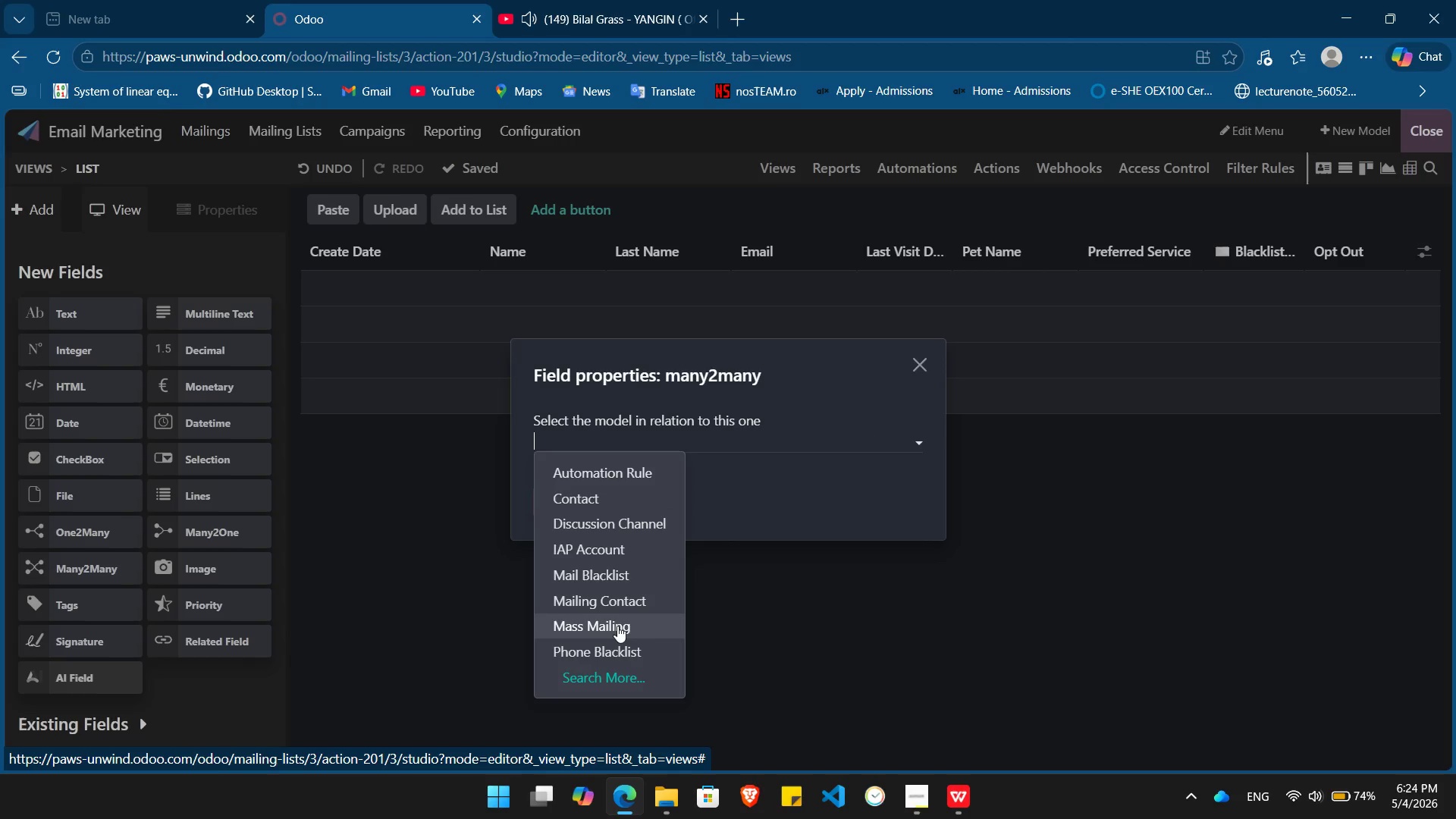 
left_click([615, 600])
 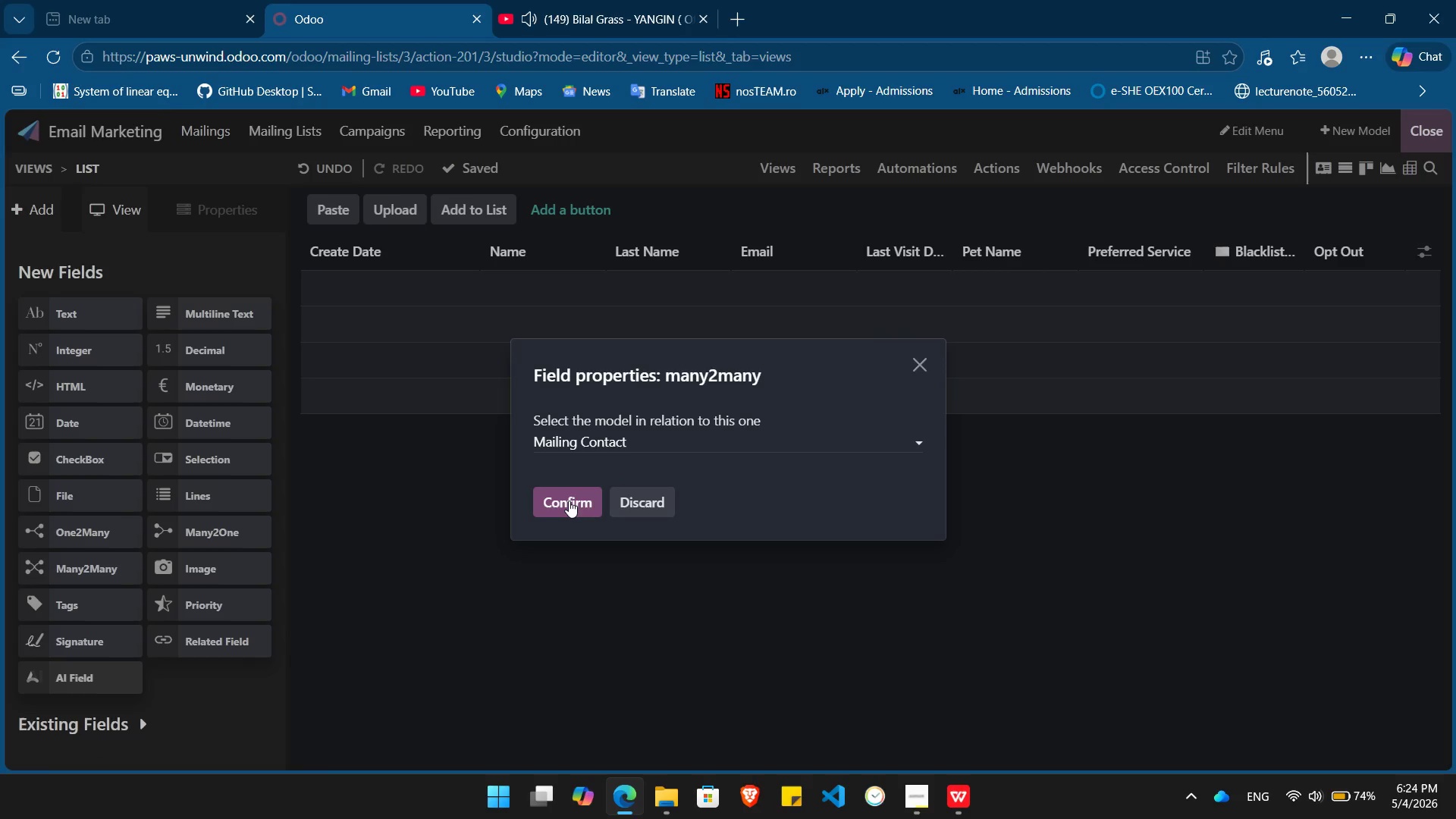 
left_click([569, 500])
 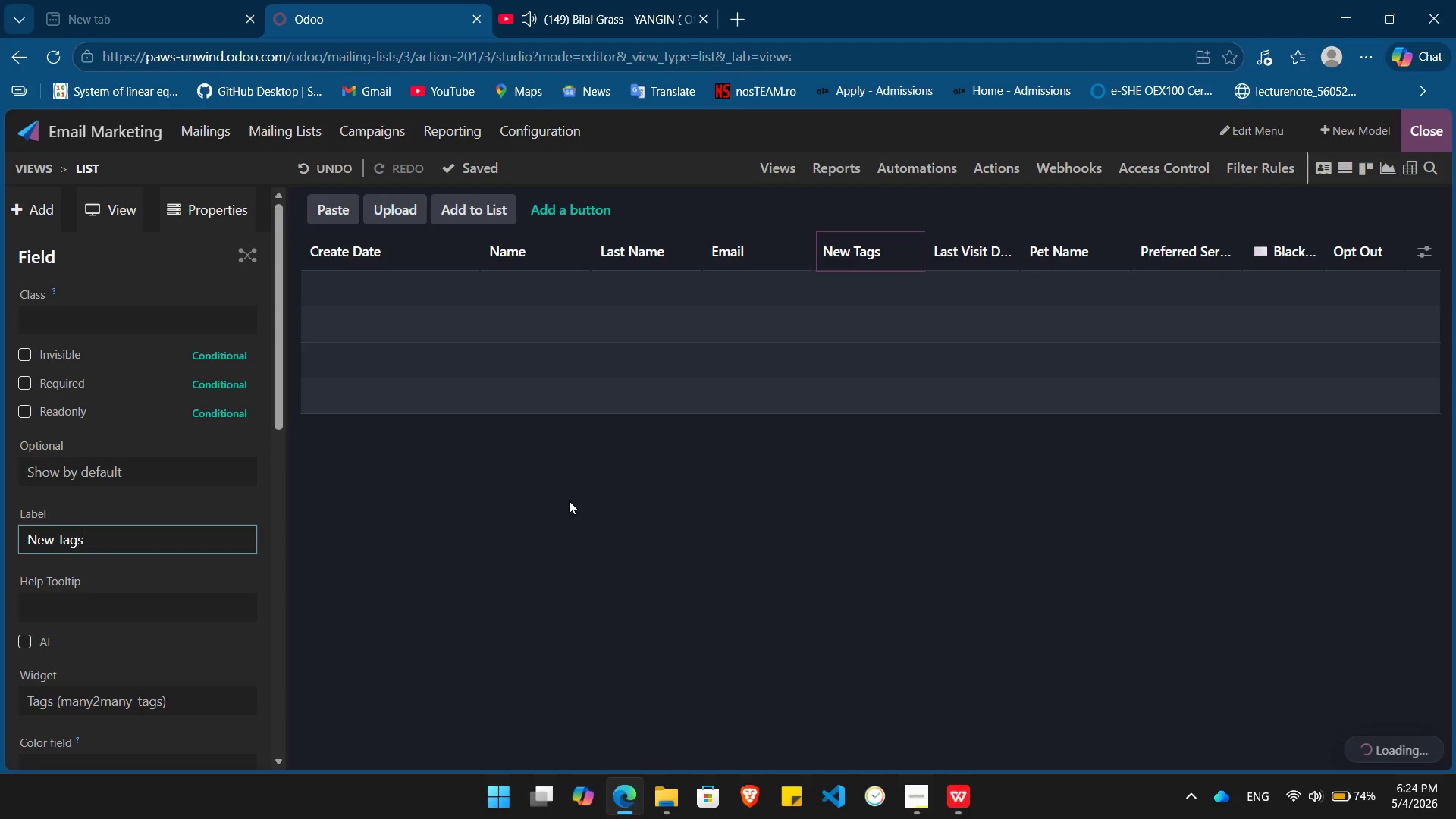 
hold_key(key=Backspace, duration=0.75)
 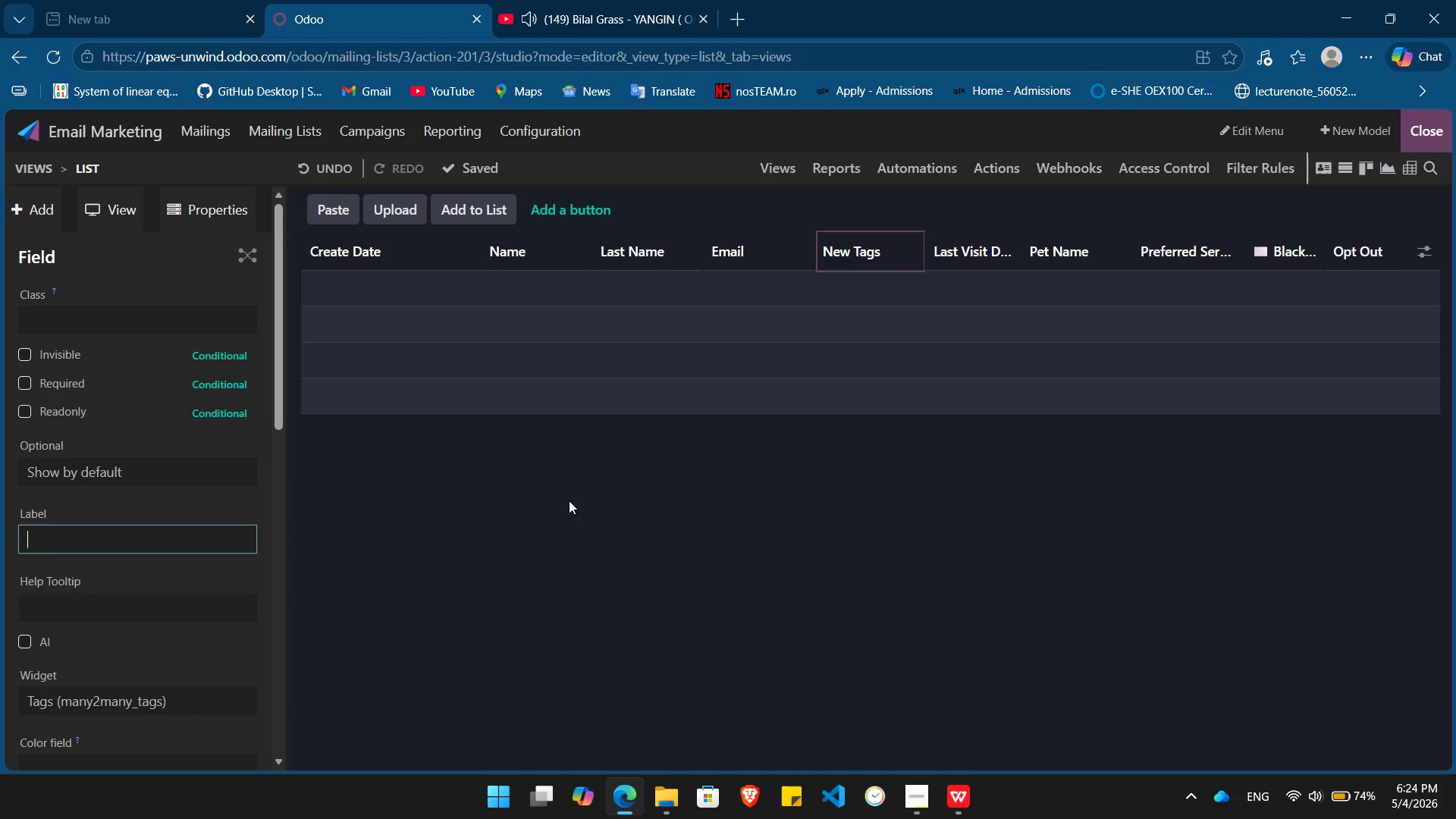 
type(Favorite Tea Category)
 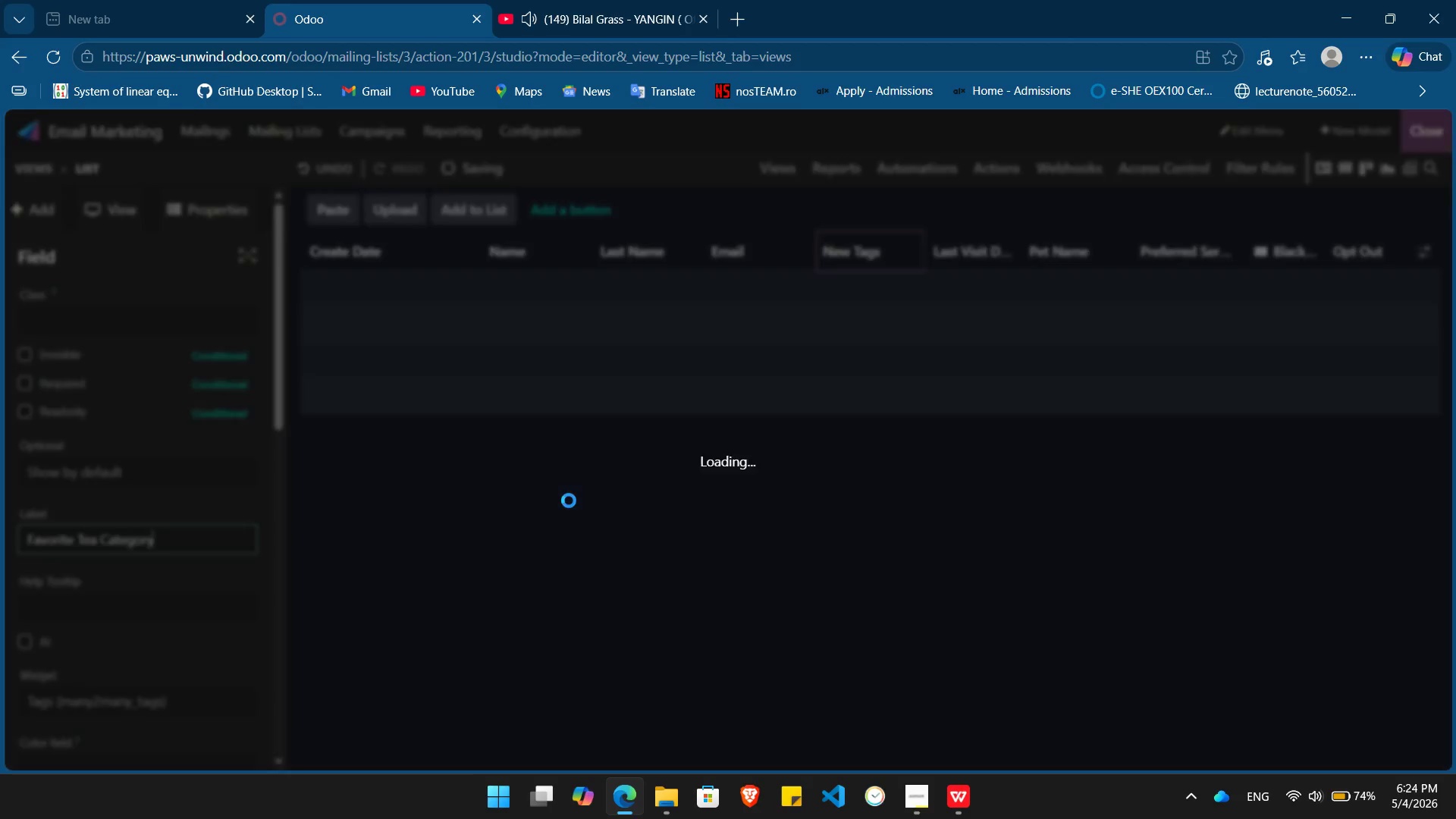 
key(Enter)
 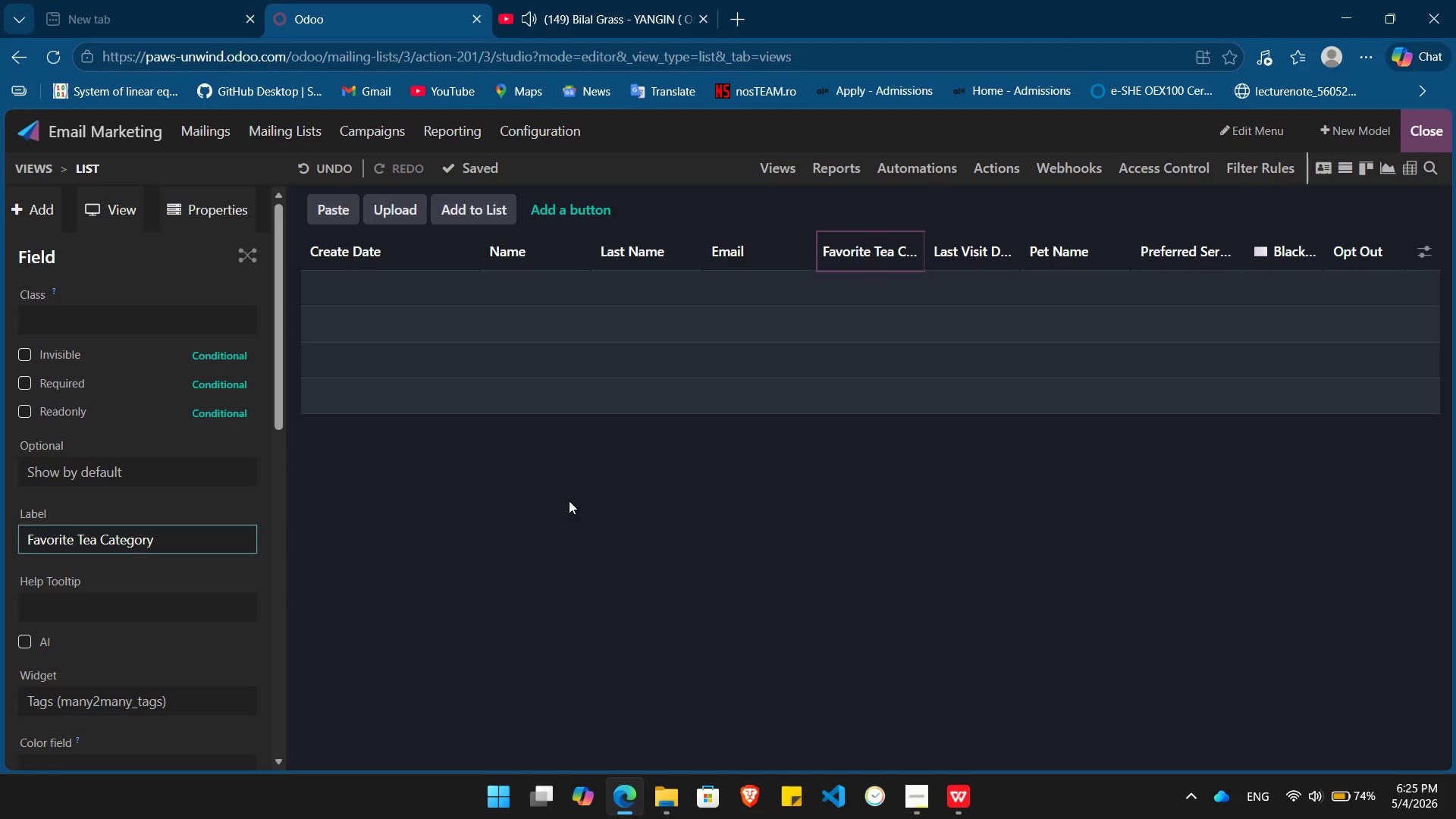 
key(Alt+AltLeft)
 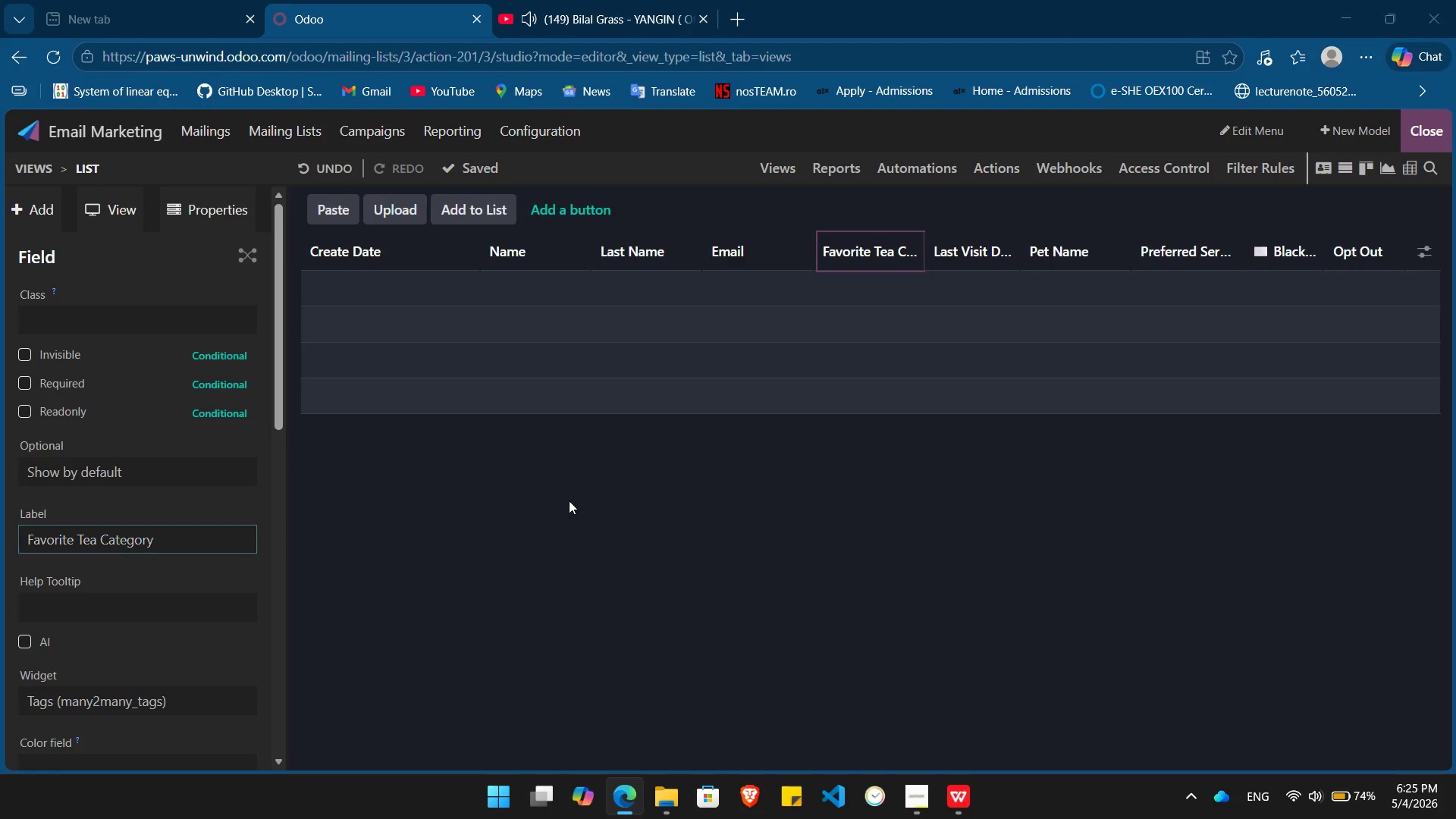 
key(Alt+Tab)
 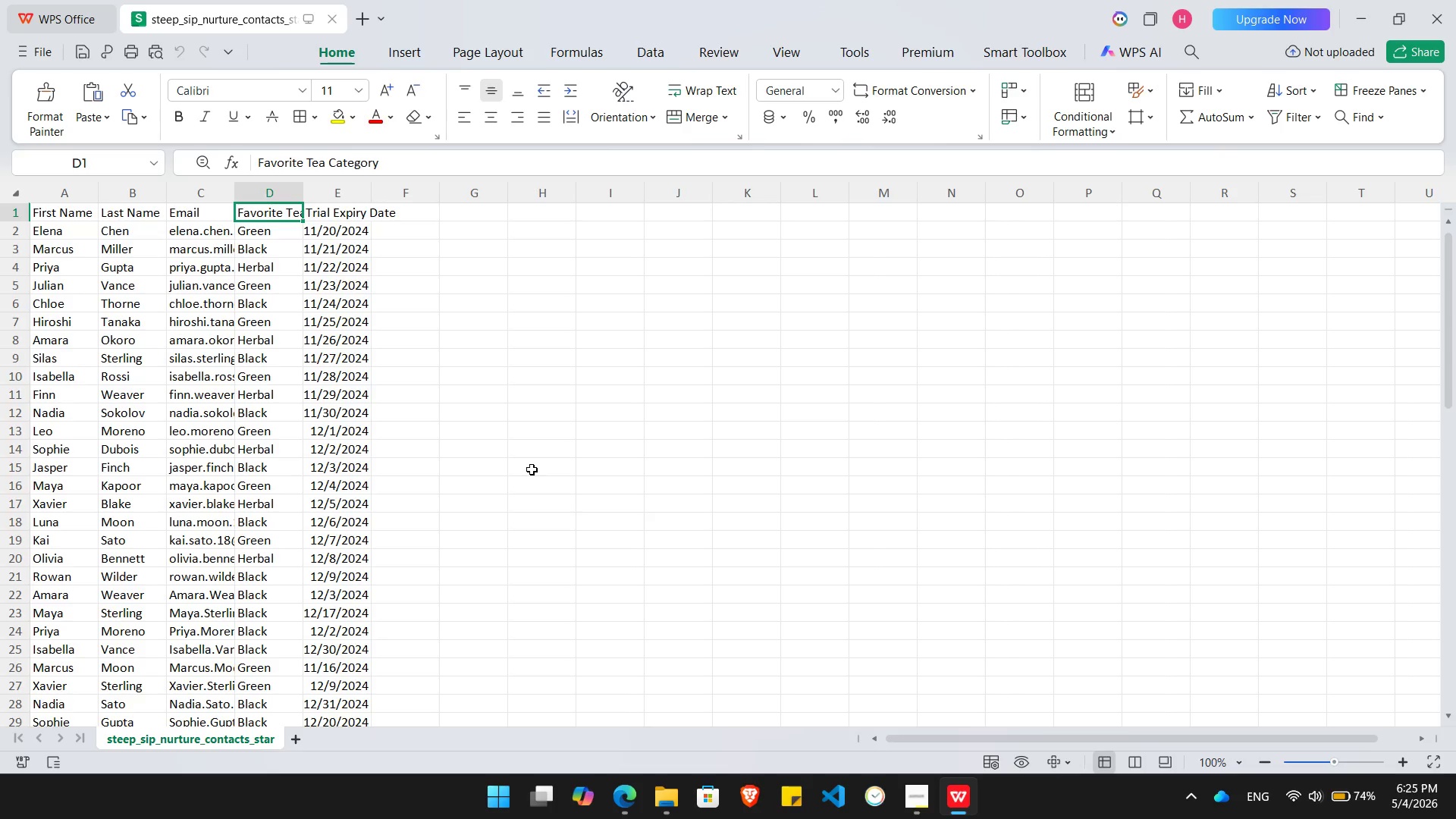 
key(ArrowRight)
 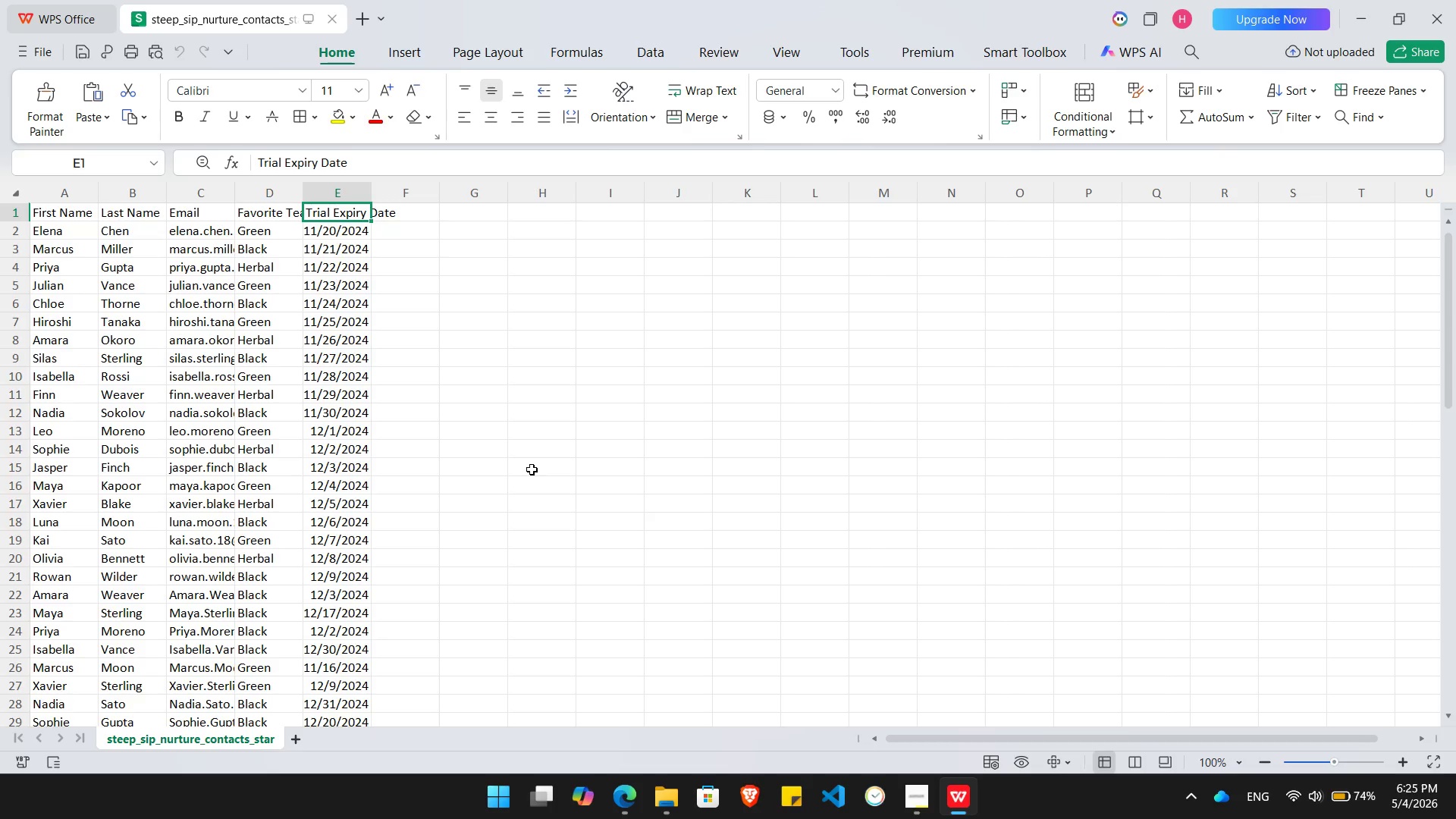 
key(Control+ControlLeft)
 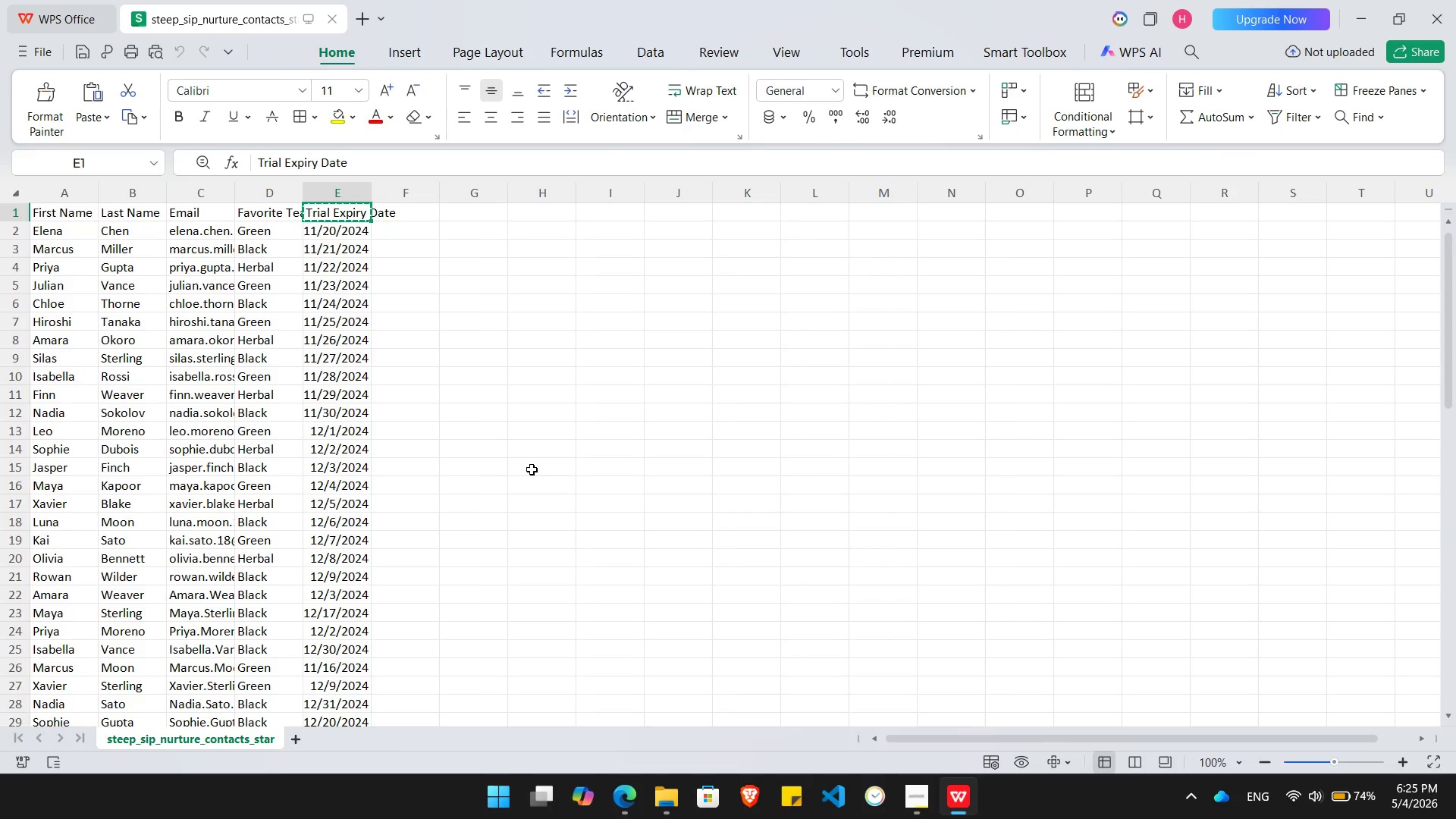 
key(Control+C)
 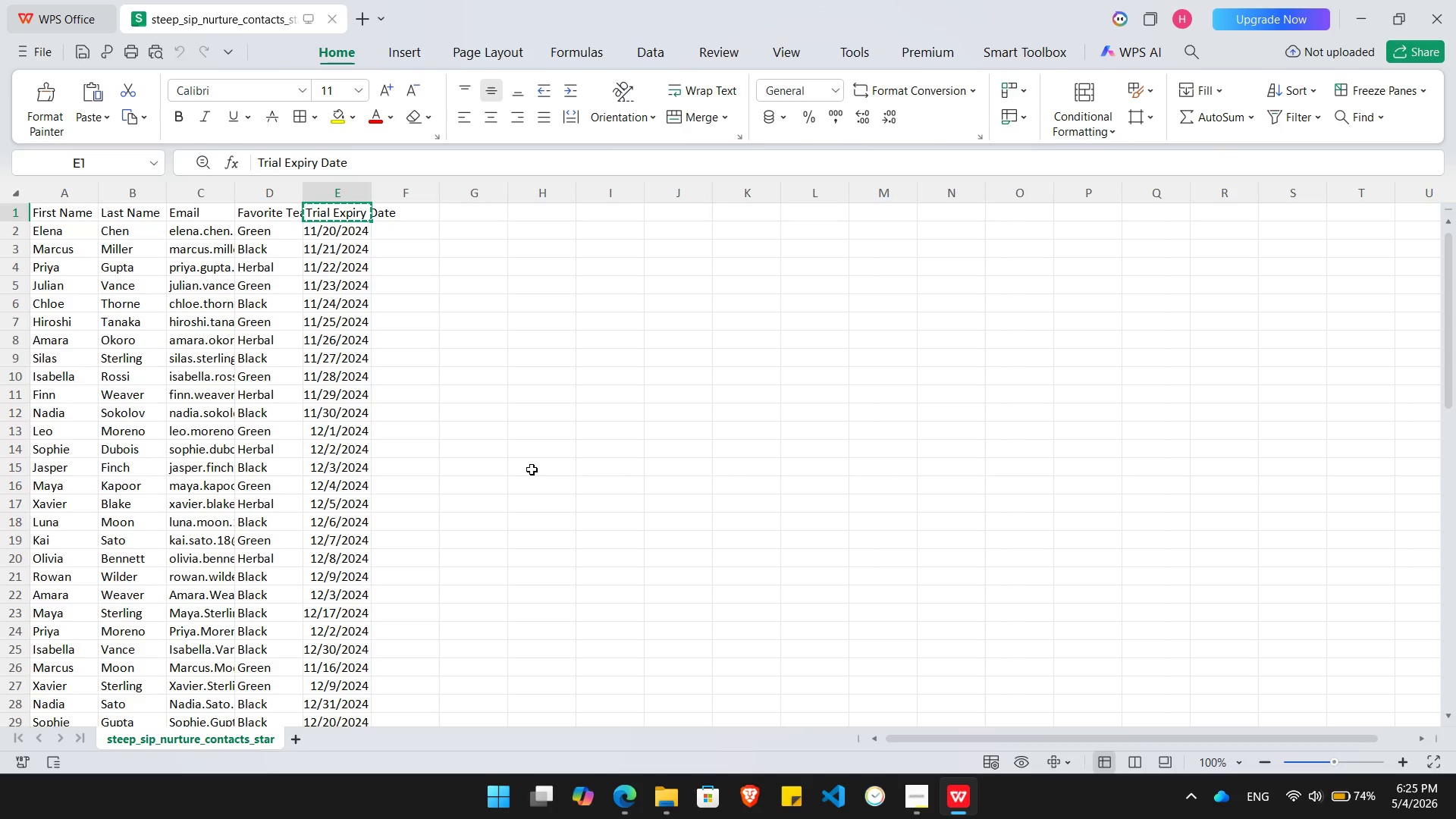 
key(Alt+AltLeft)
 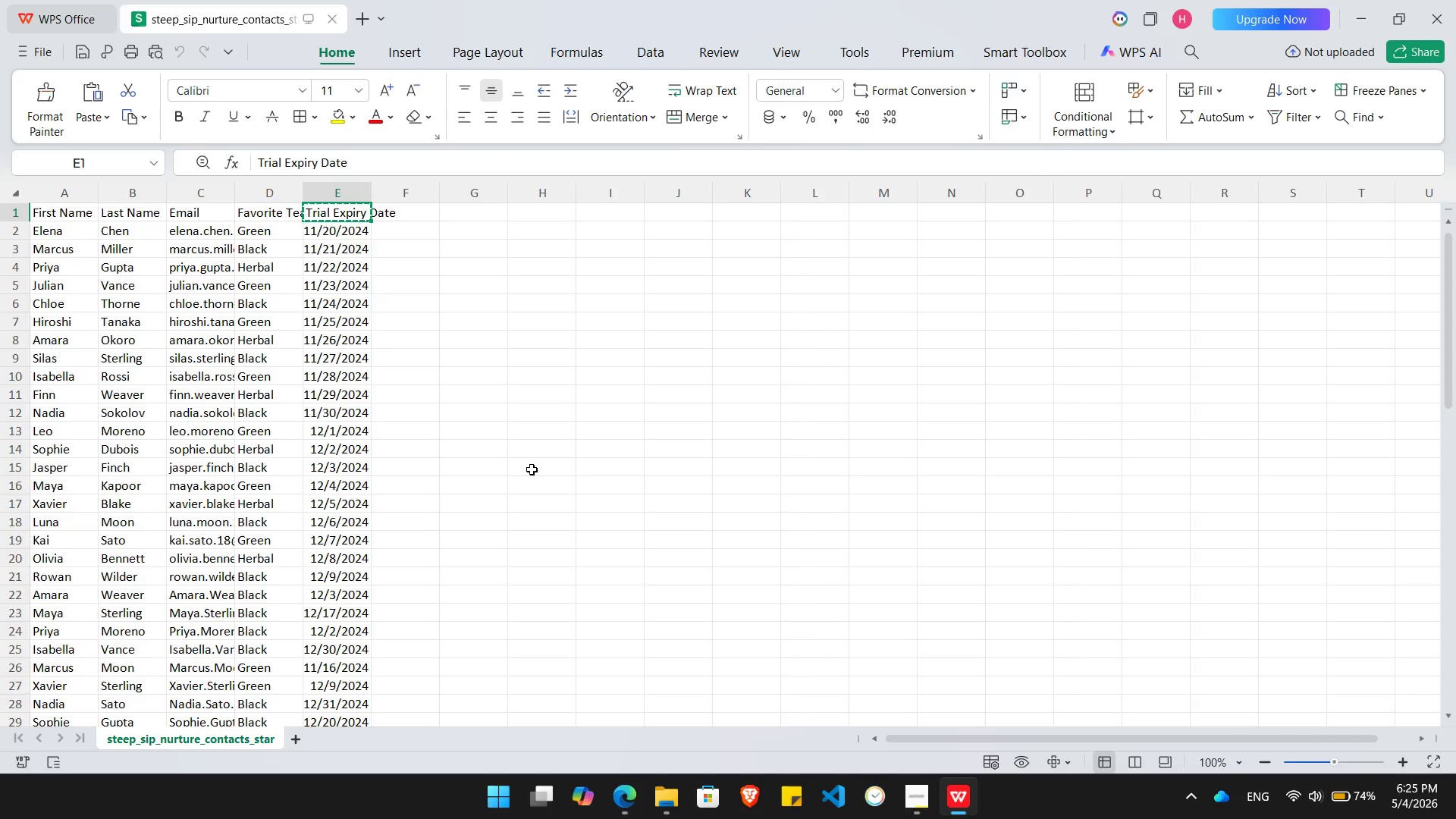 
key(Alt+Tab)
 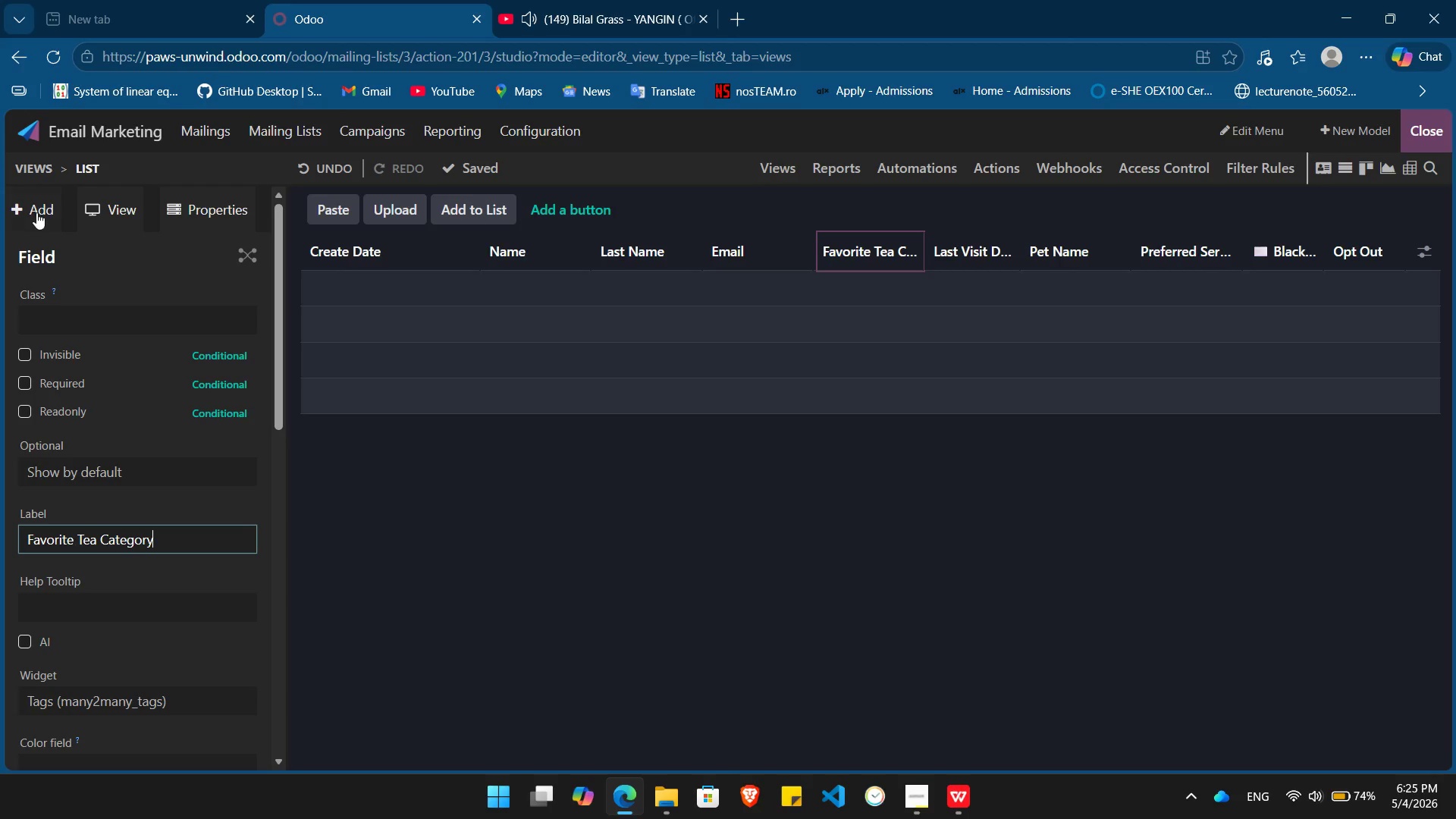 
left_click([46, 209])
 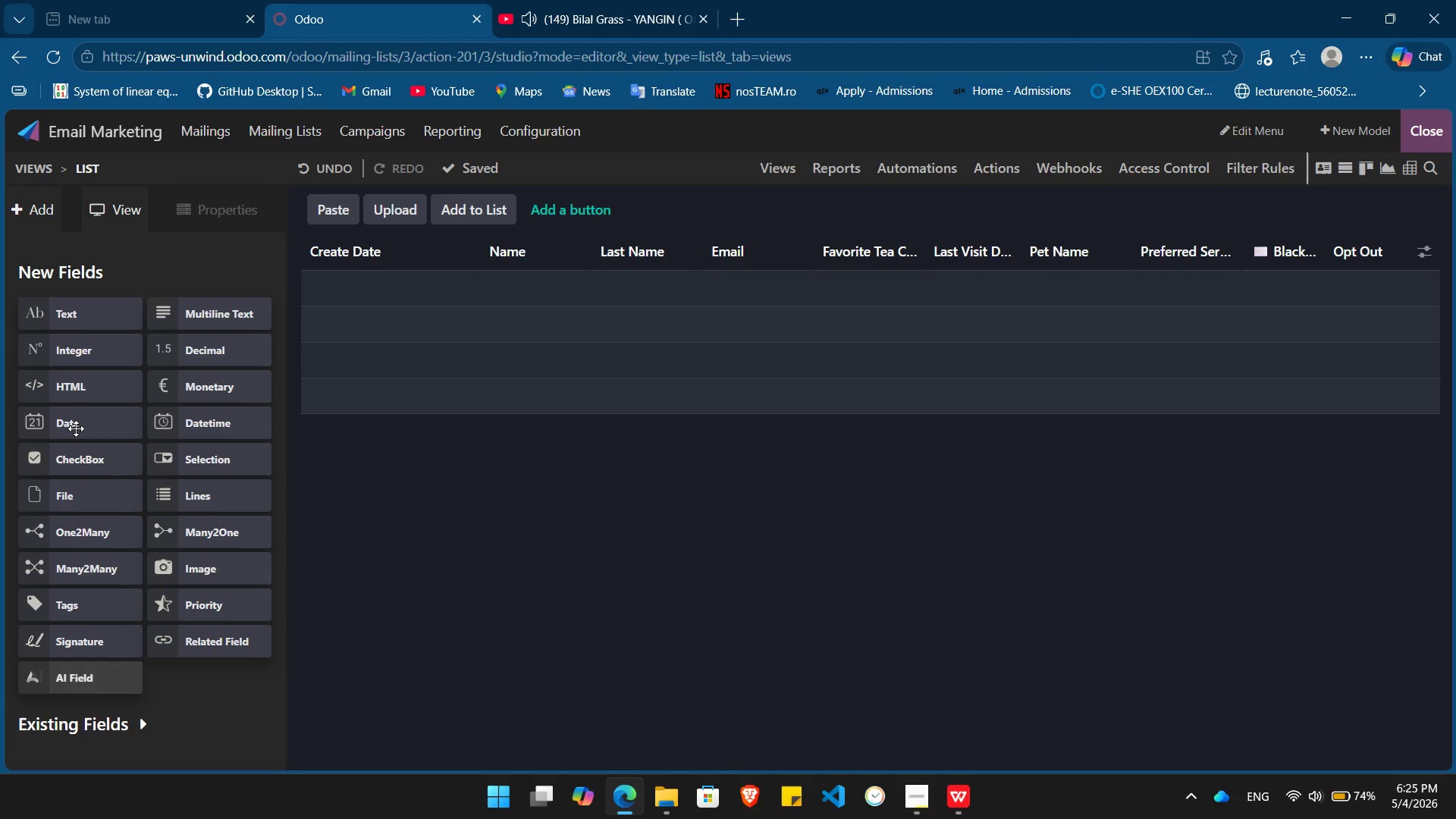 
left_click_drag(start_coordinate=[76, 428], to_coordinate=[956, 253])
 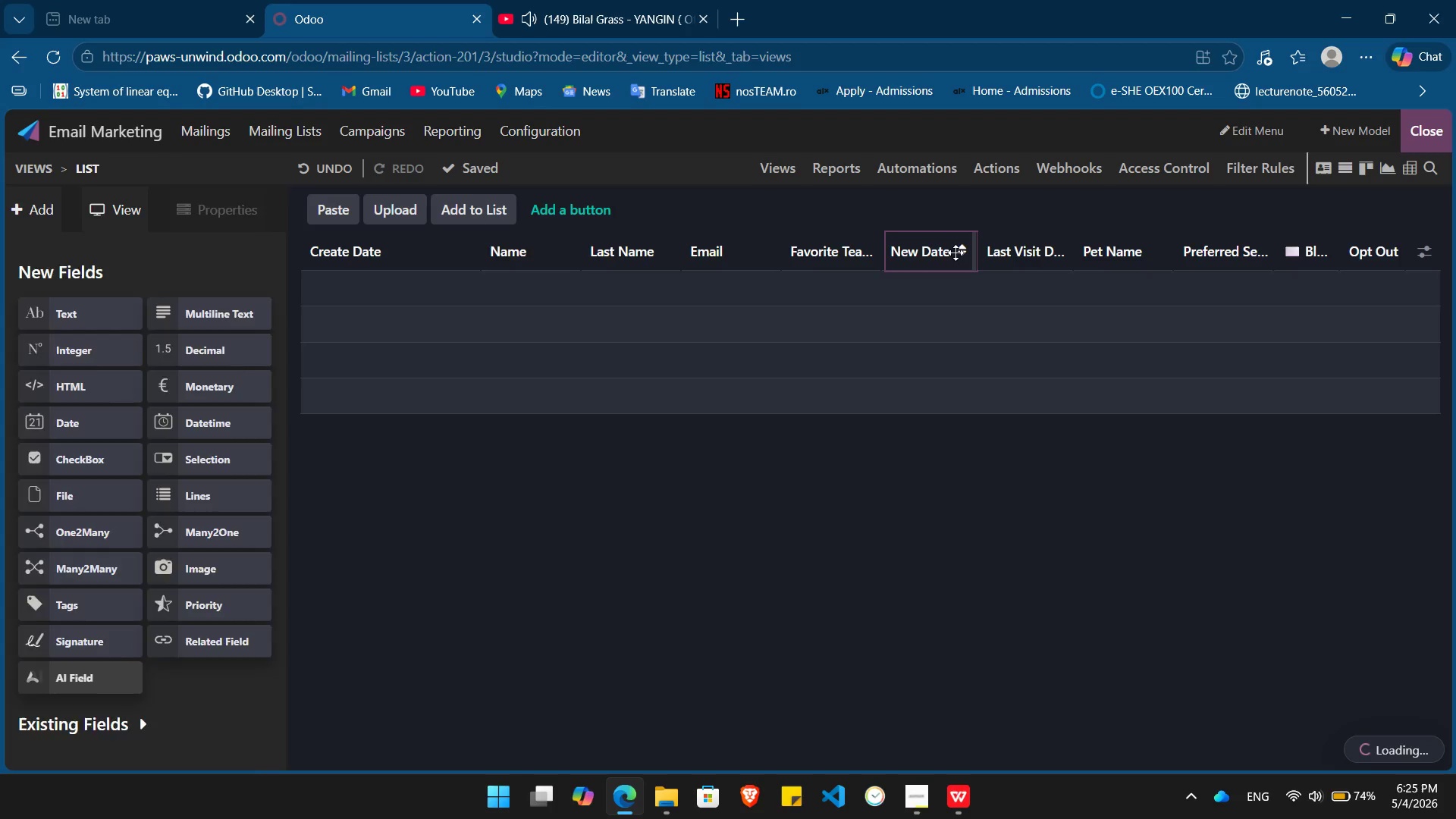 
hold_key(key=Backspace, duration=0.91)
 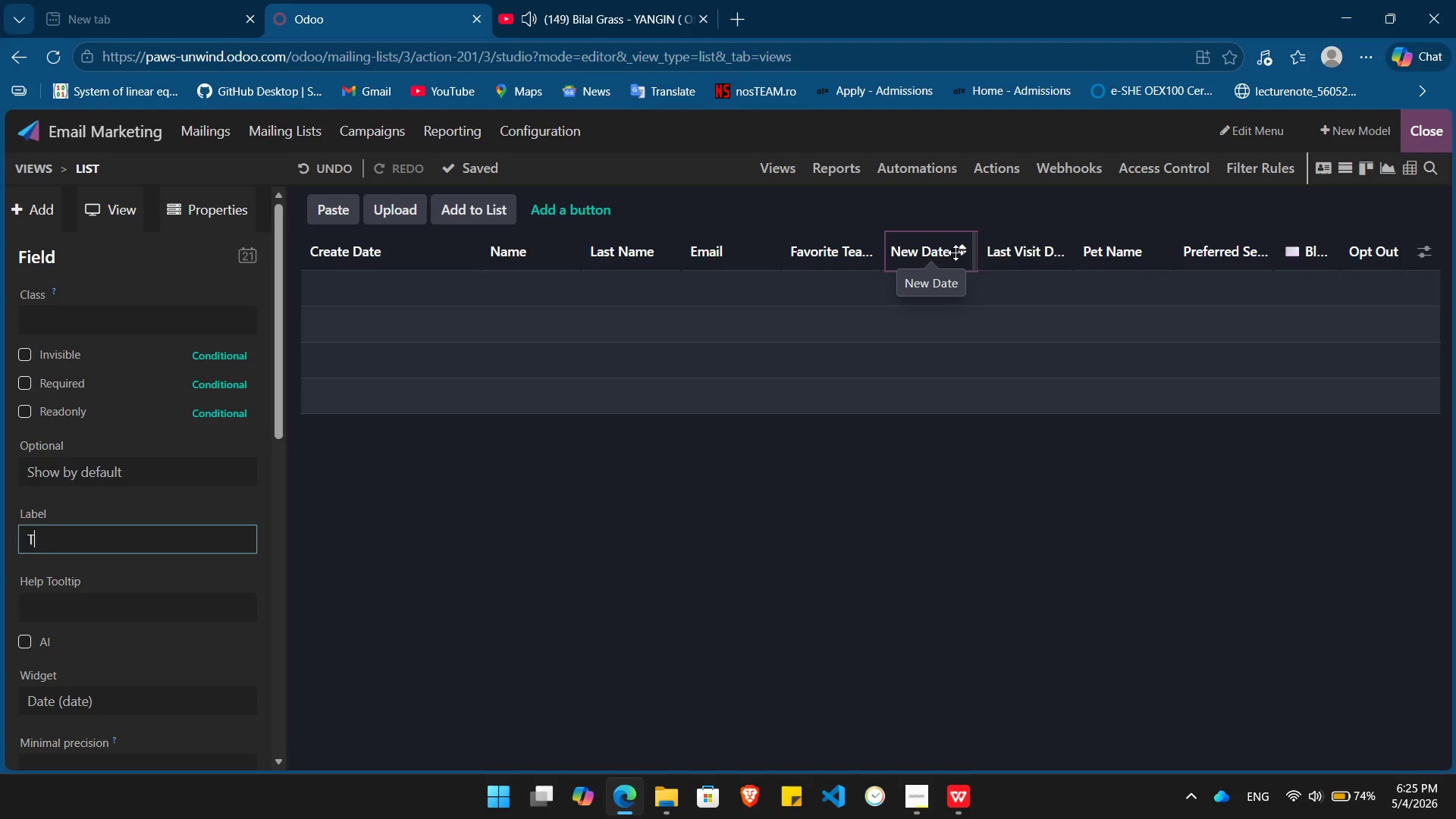 
type(Trial Expiry Date)
 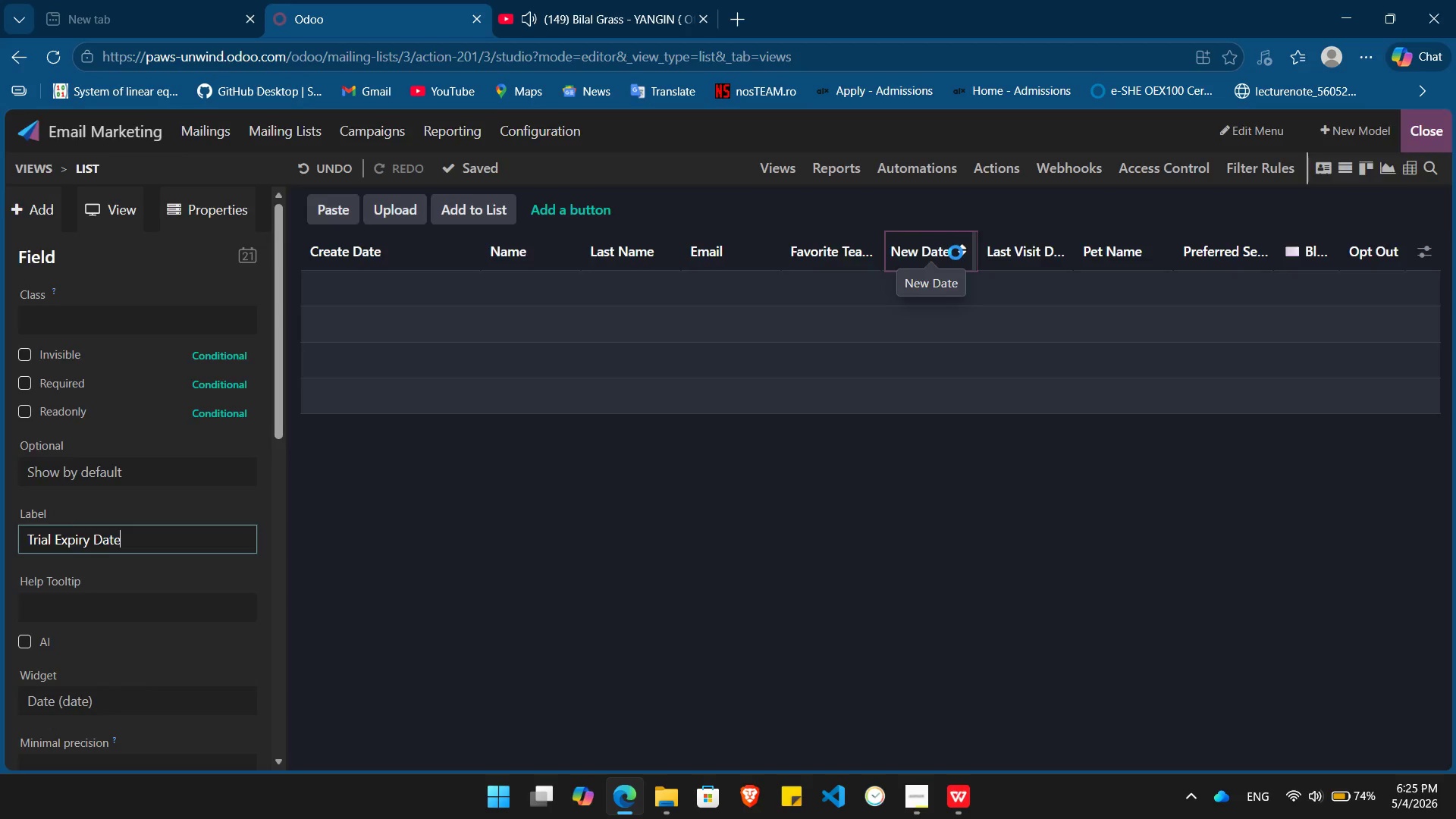 
key(Enter)
 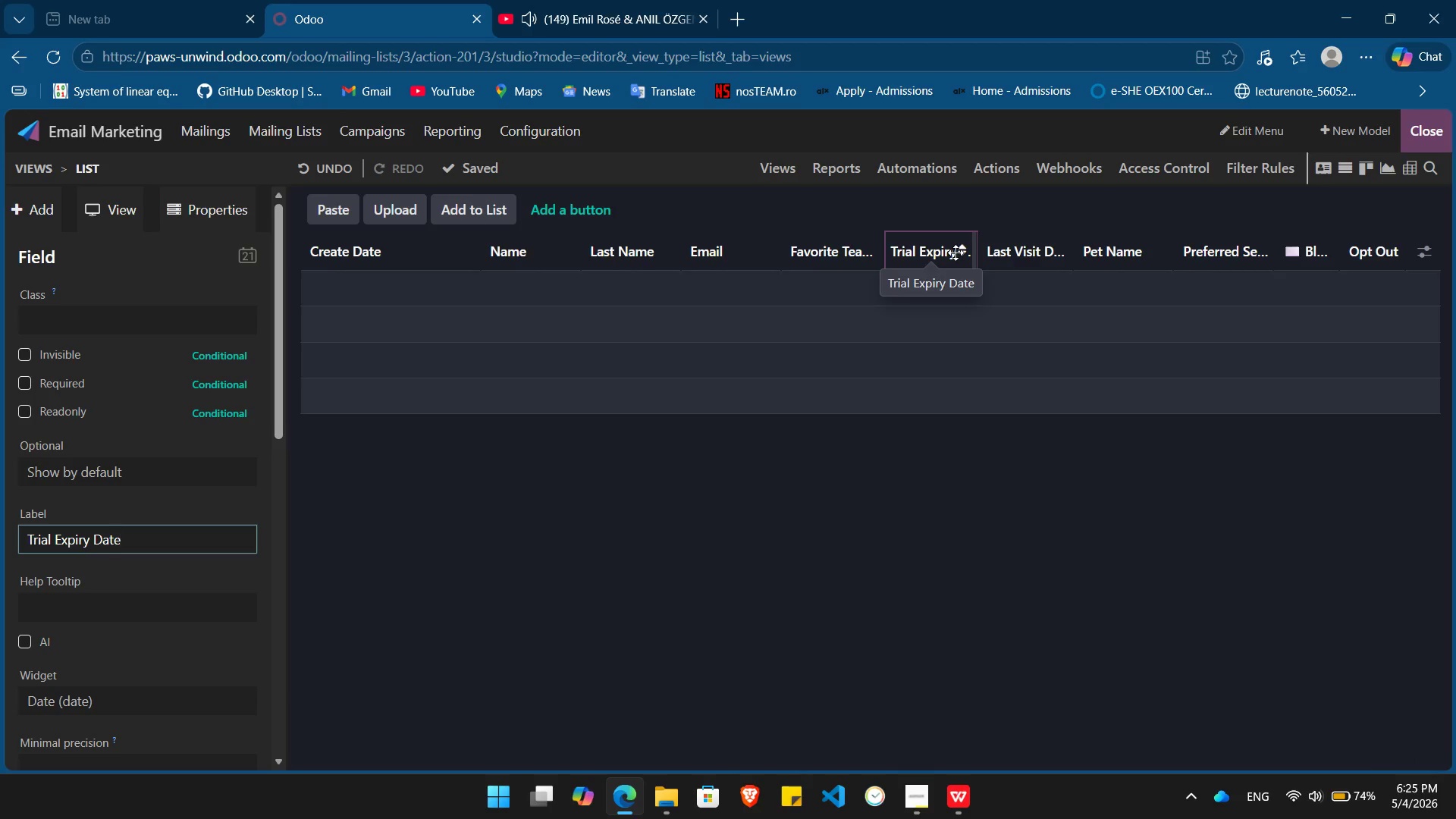 
left_click([1436, 133])
 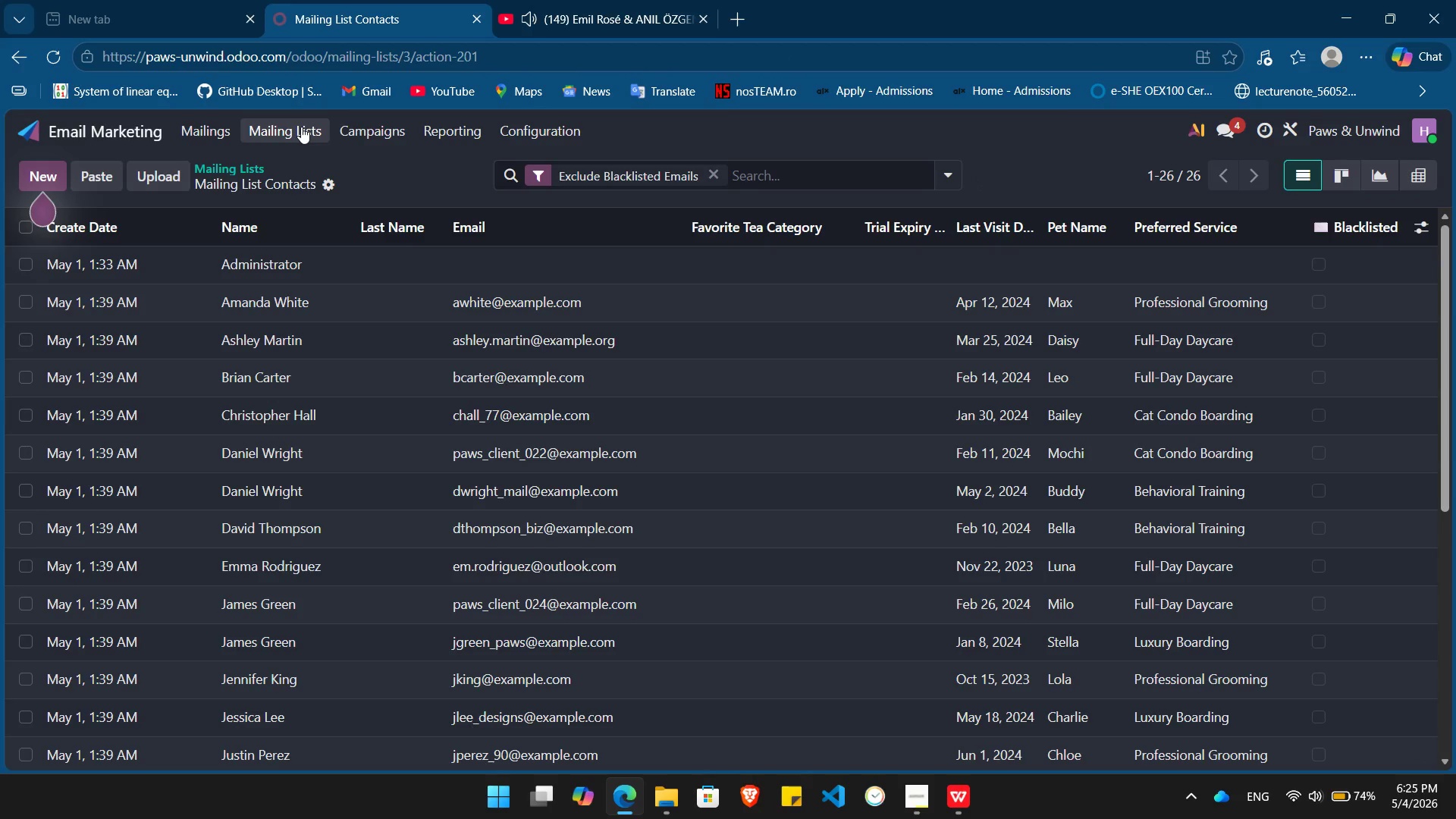 
wait(5.11)
 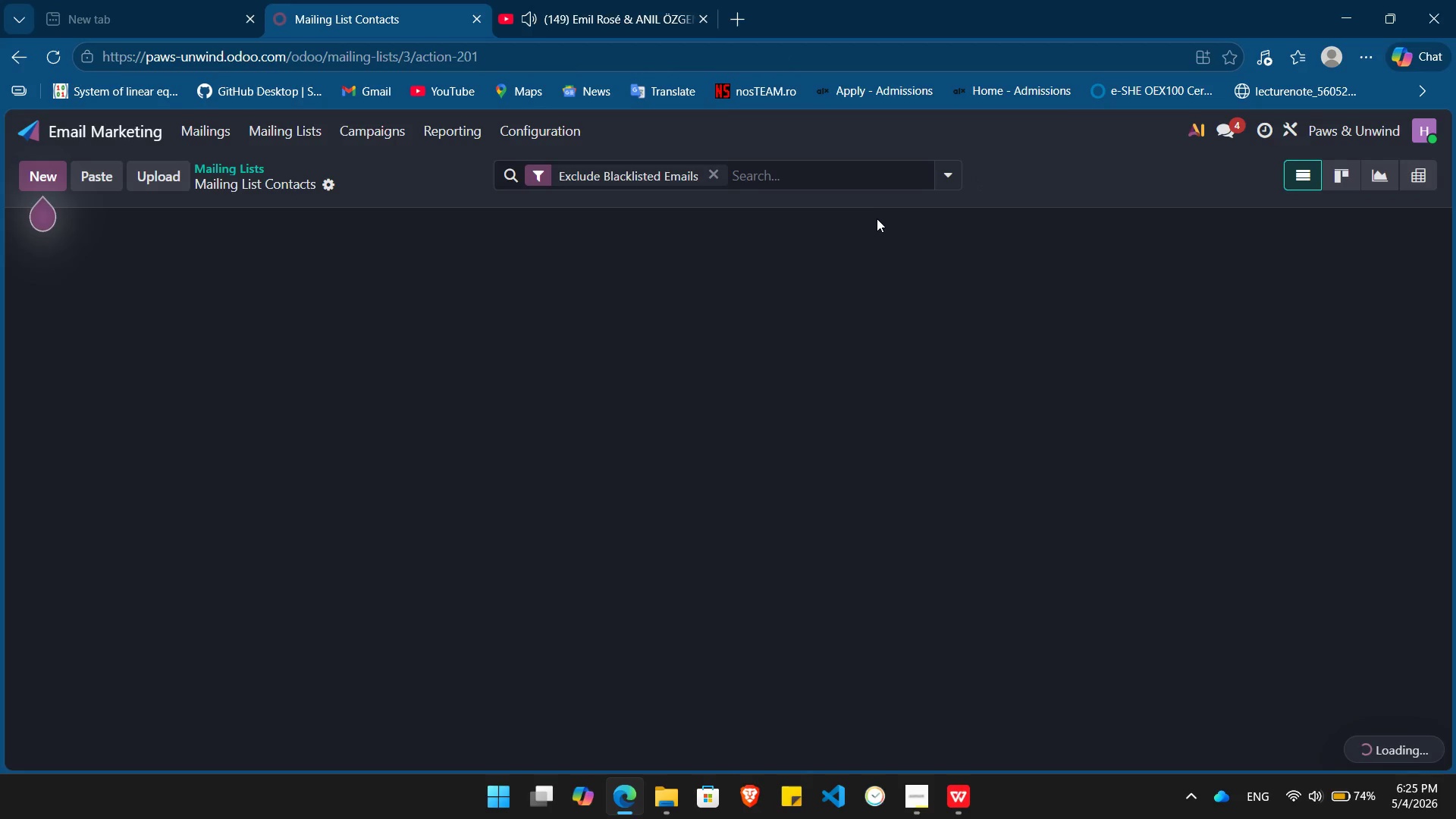 
left_click([234, 164])
 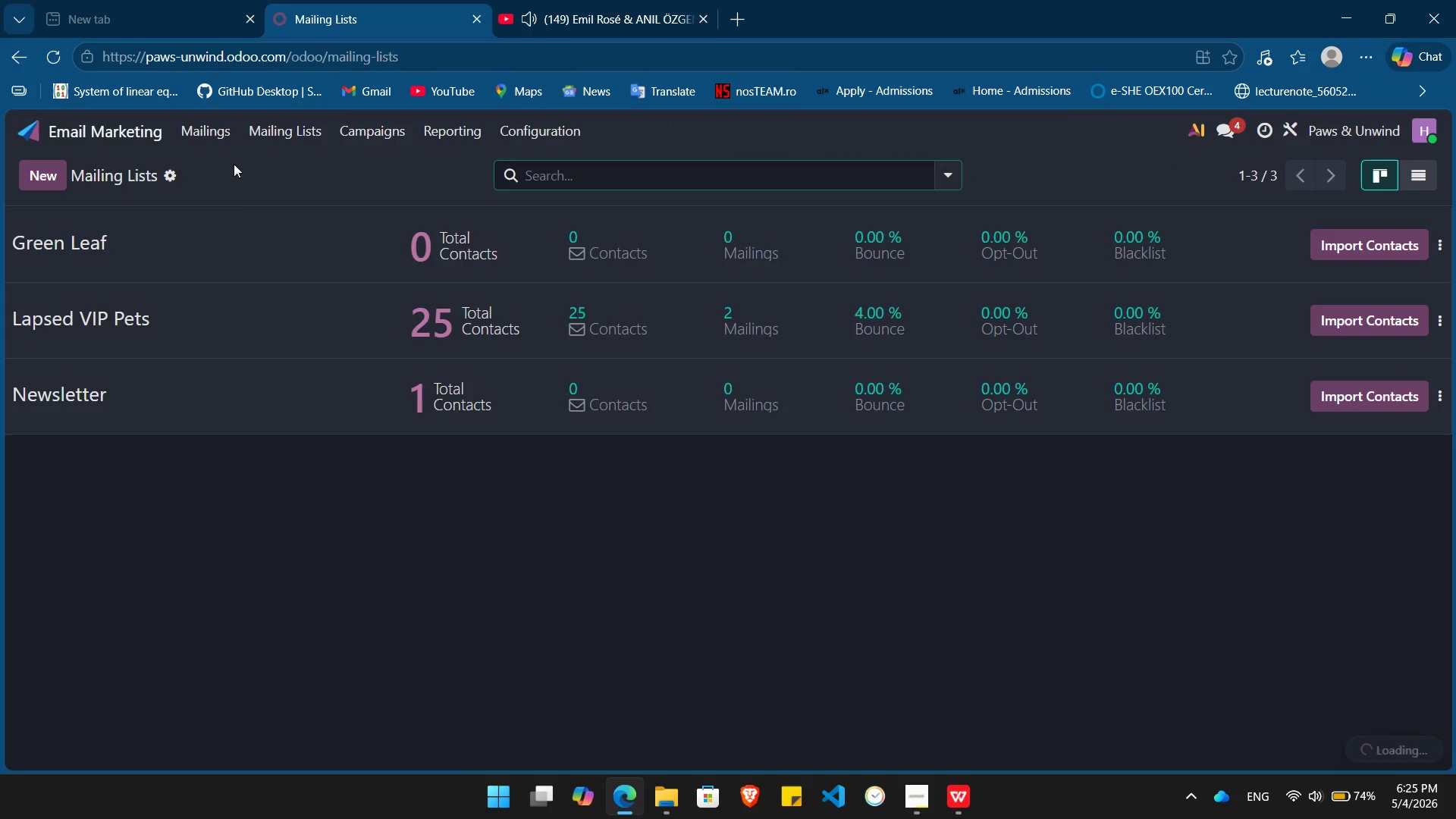 
left_click([242, 249])
 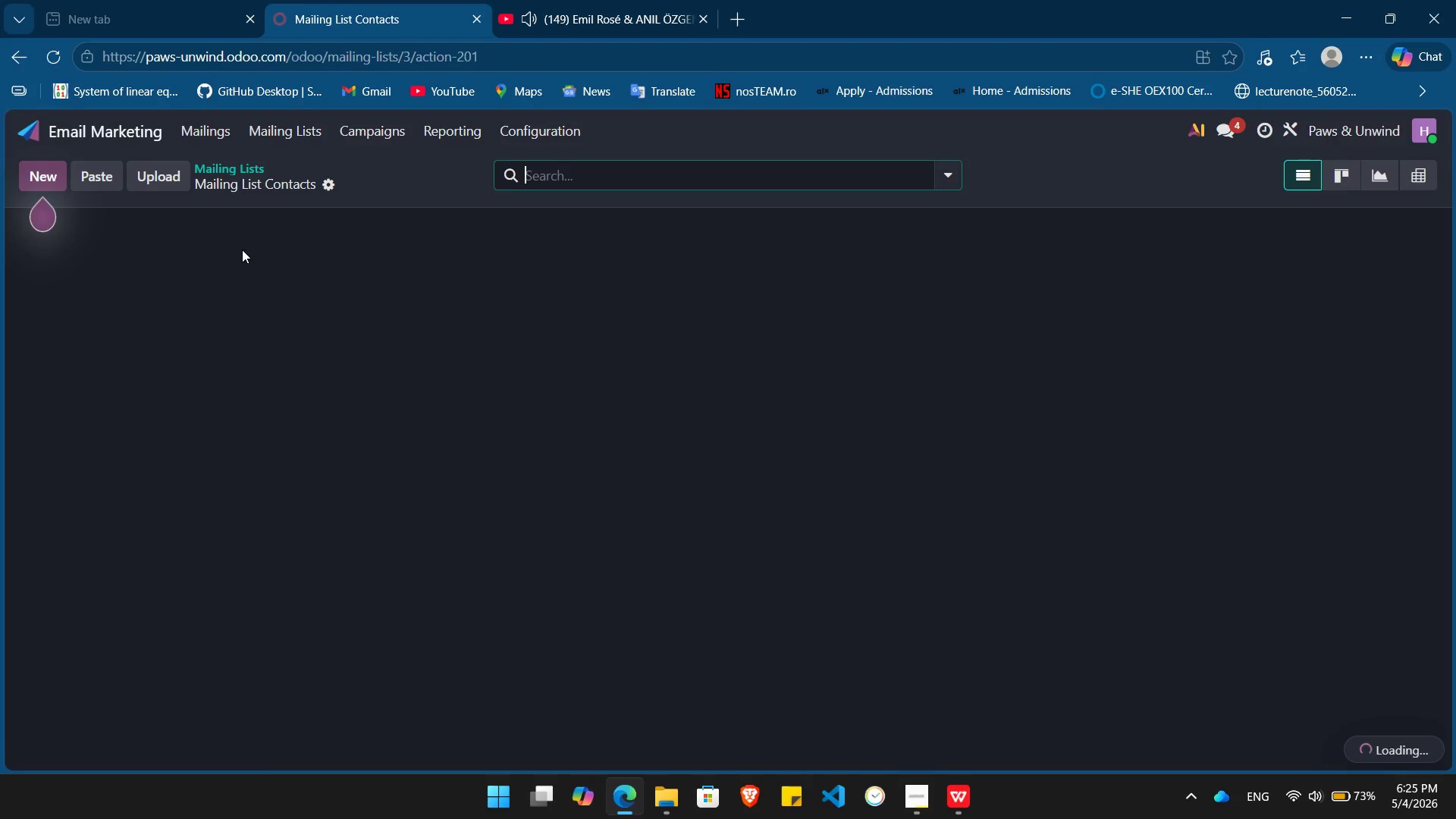 
mouse_move([801, 369])
 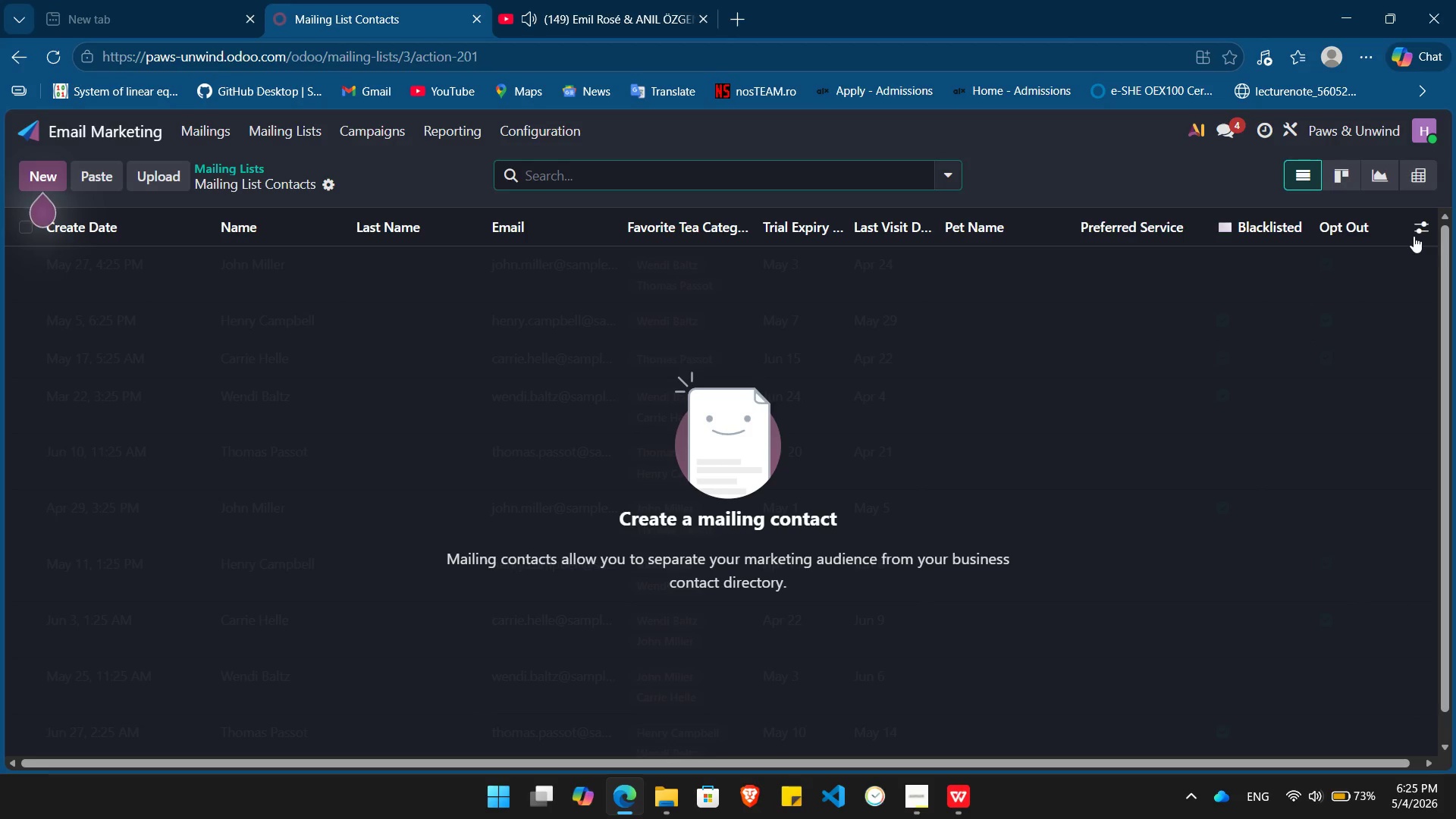 
left_click([1414, 236])
 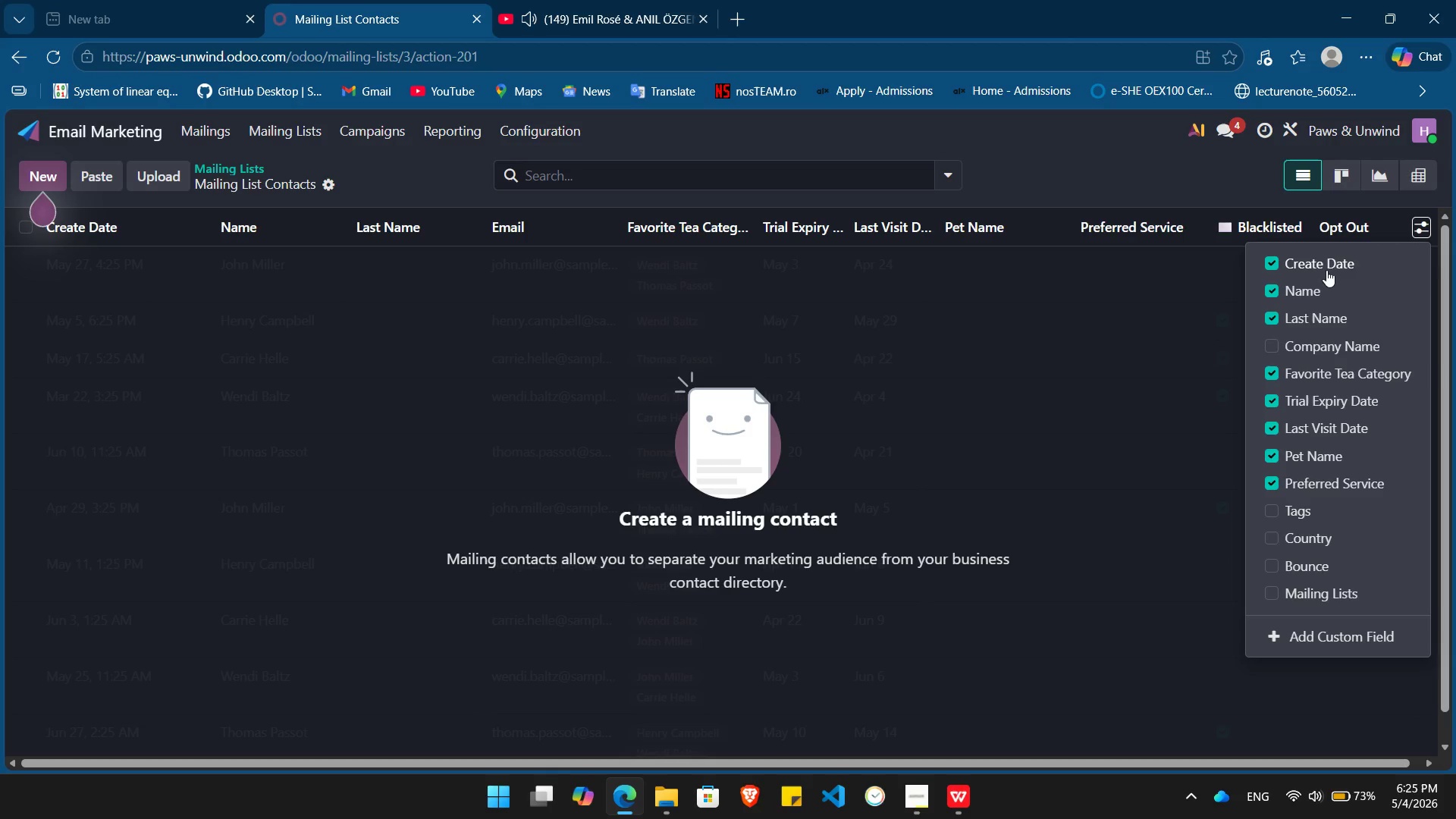 
left_click([1314, 265])
 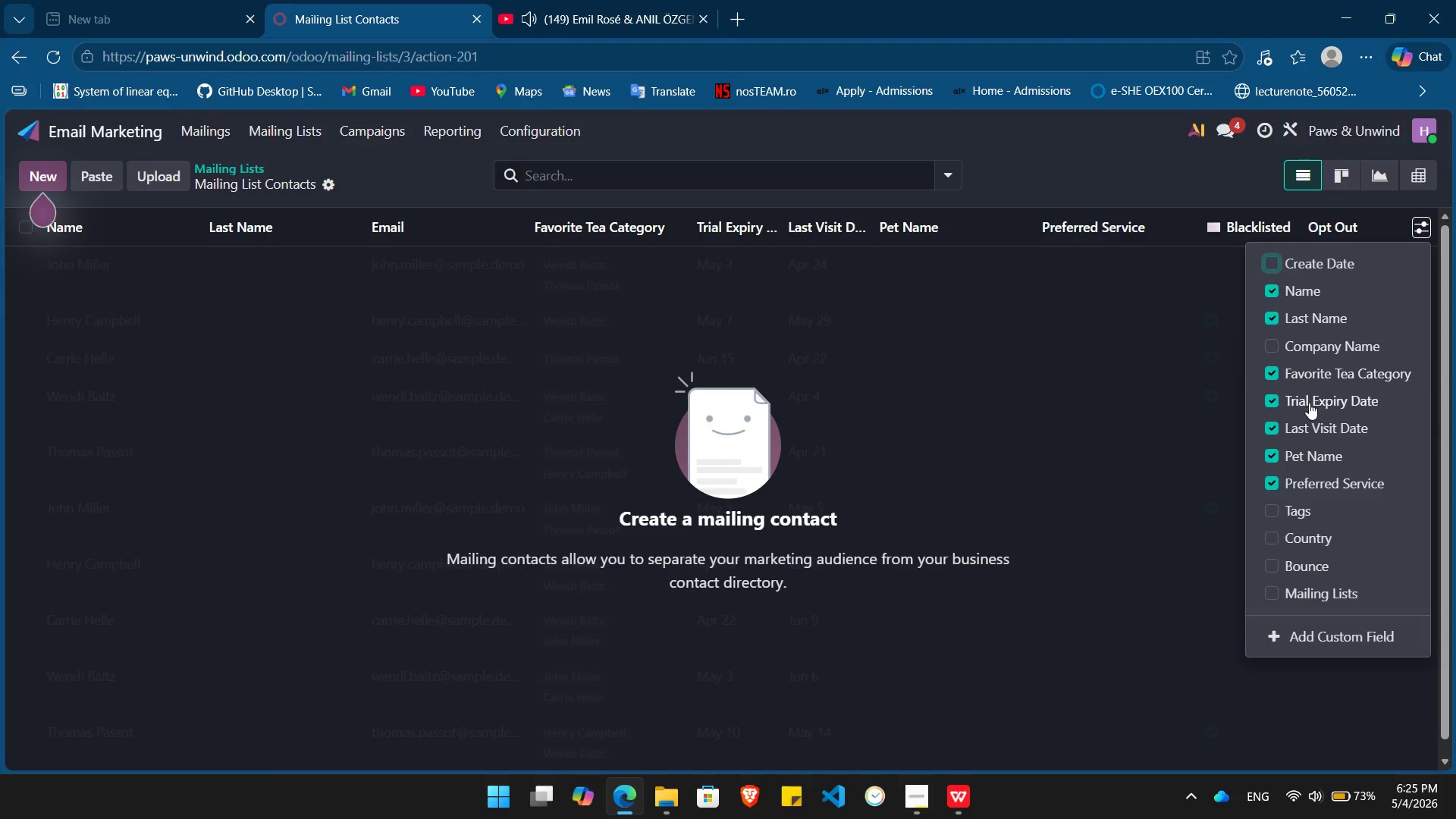 
left_click([1310, 422])
 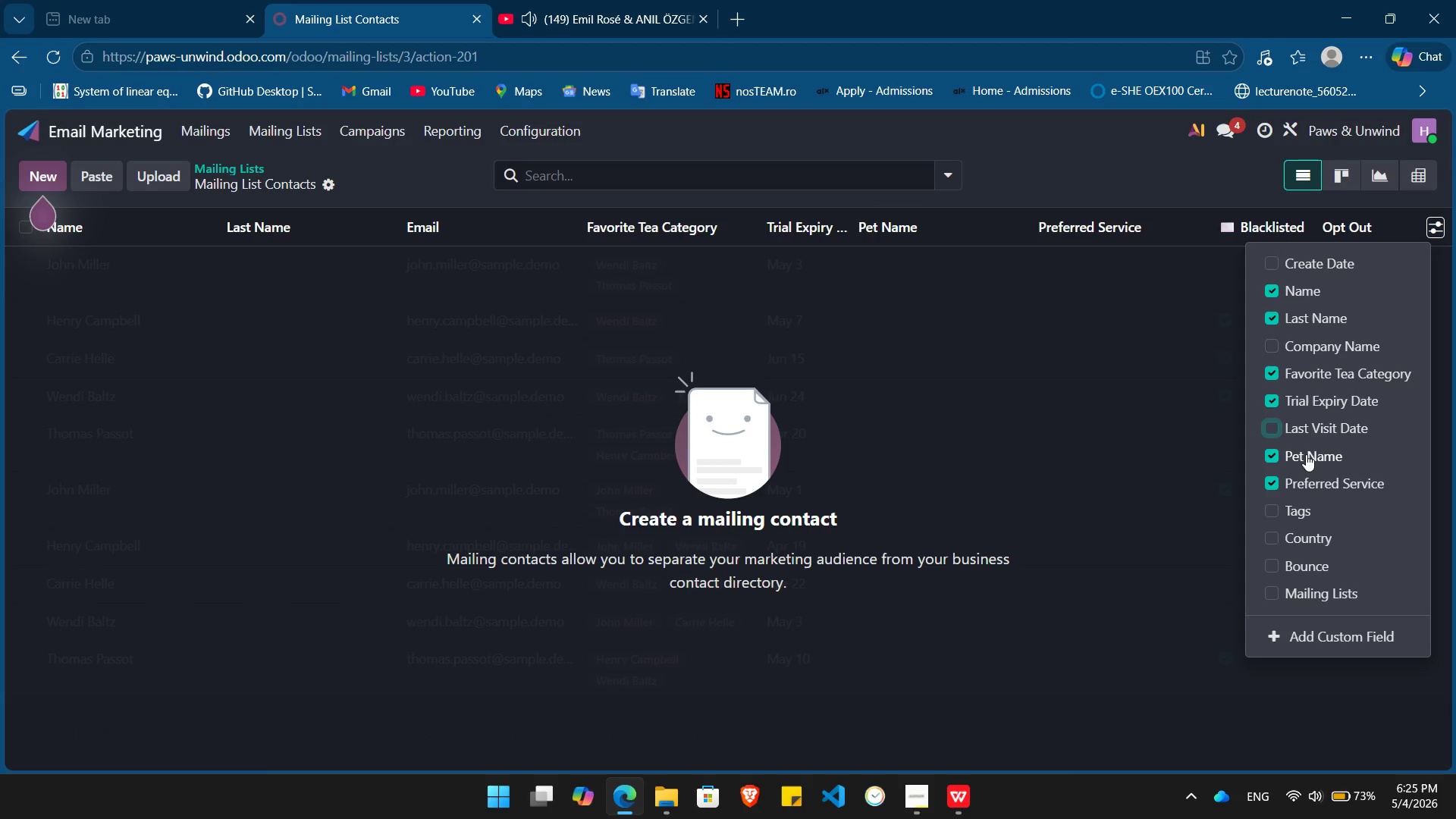 
left_click([1306, 455])
 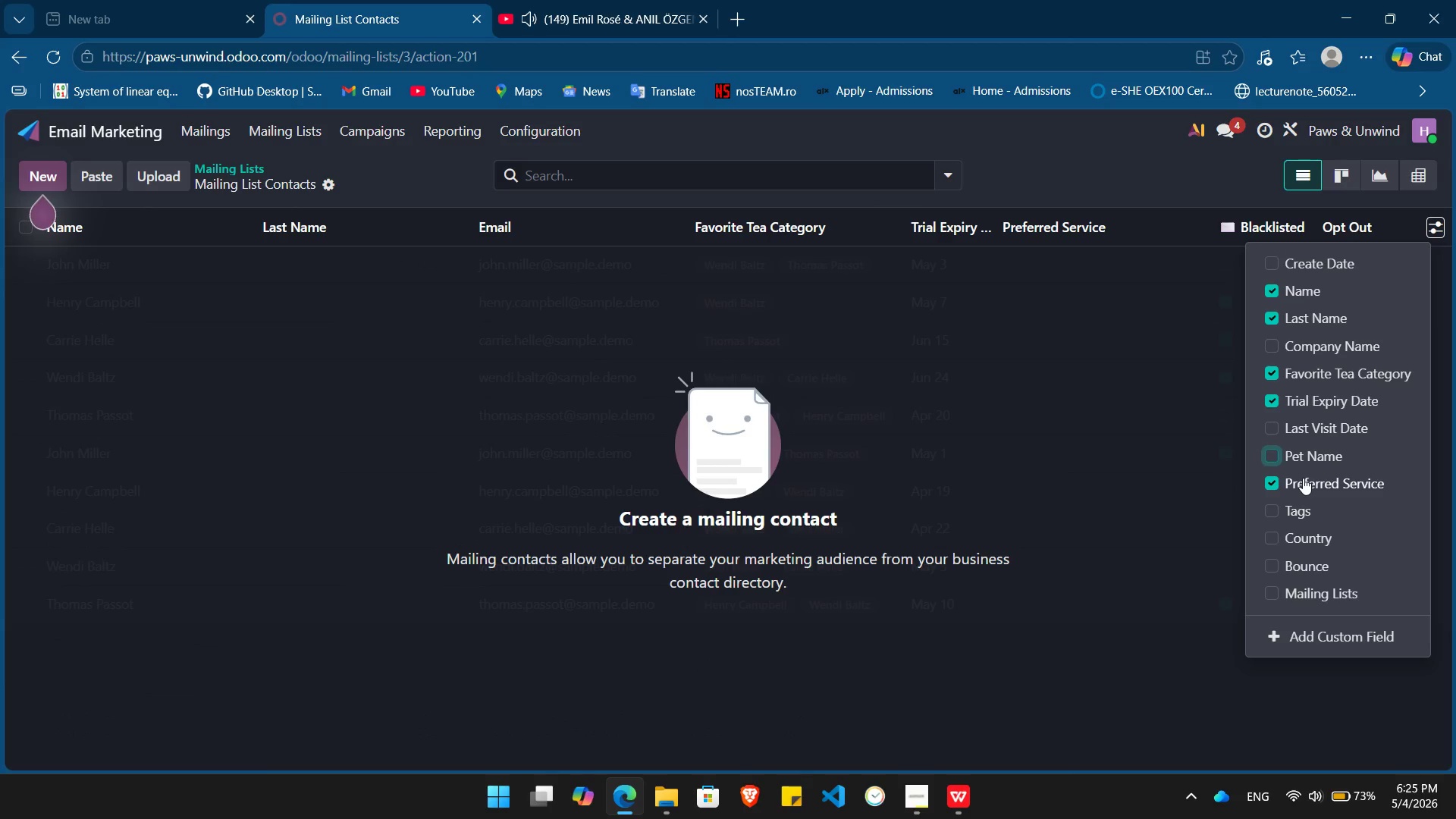 
left_click([1303, 478])
 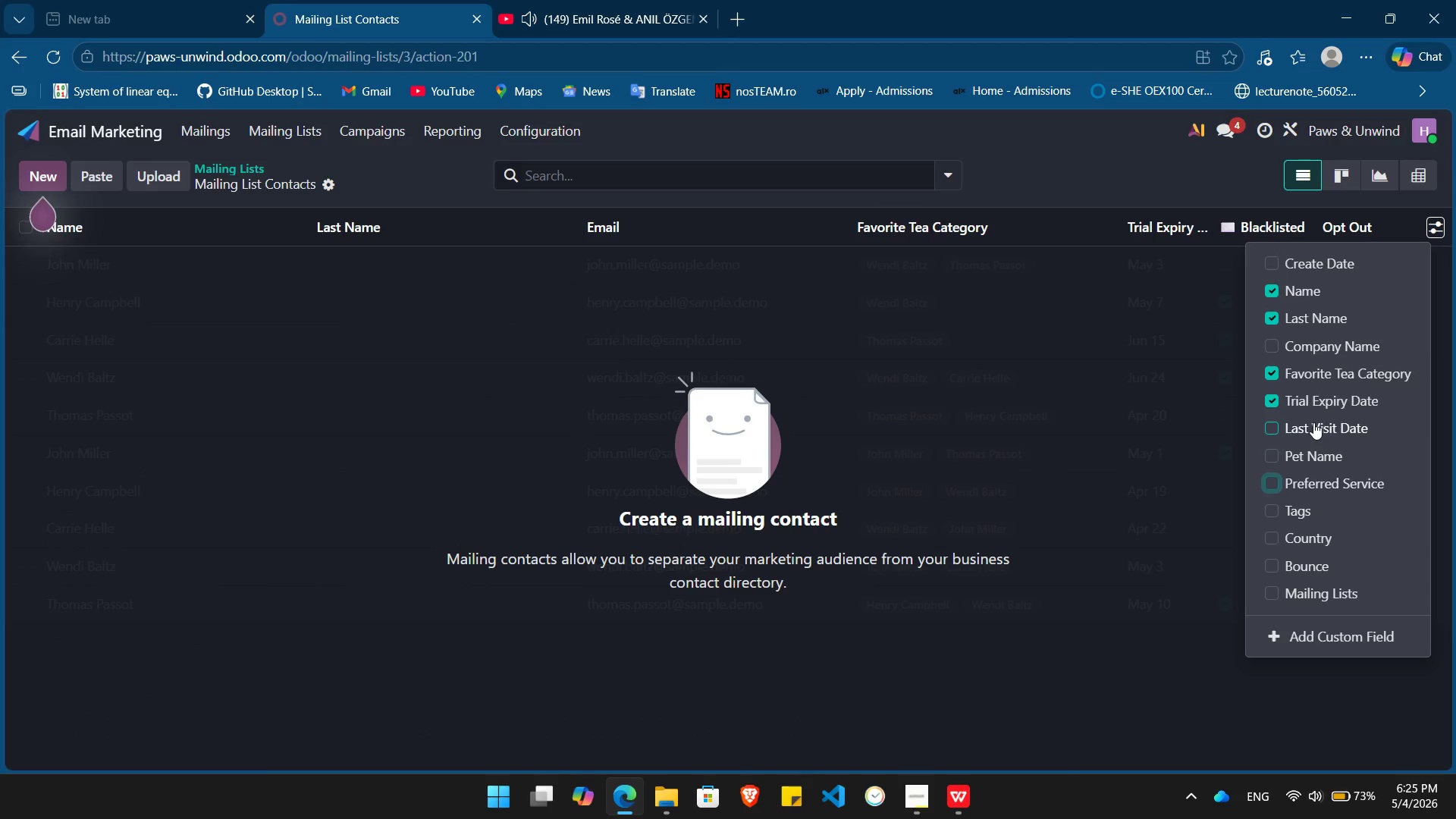 
key(Alt+Tab)
 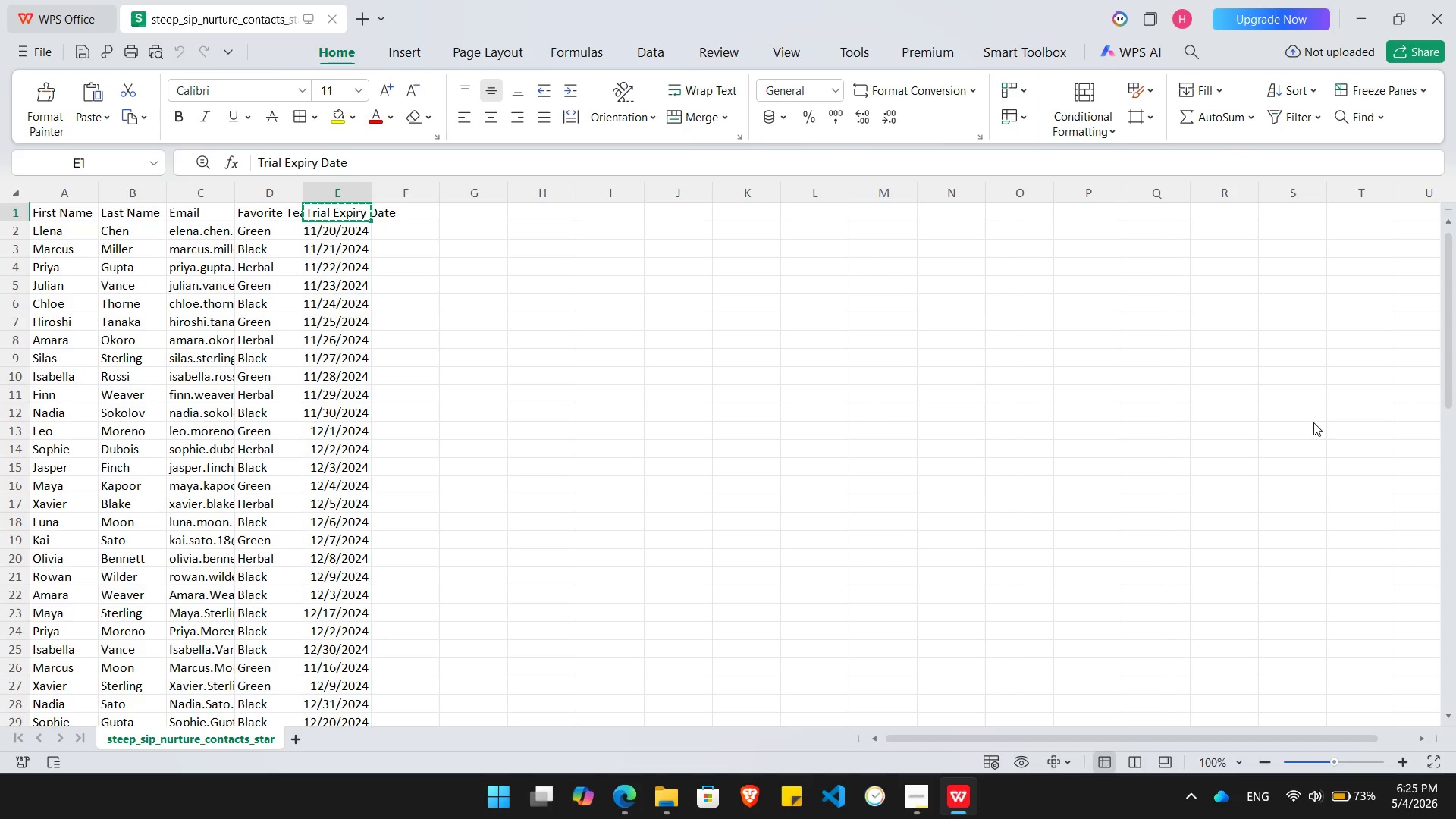 
key(Alt+AltLeft)
 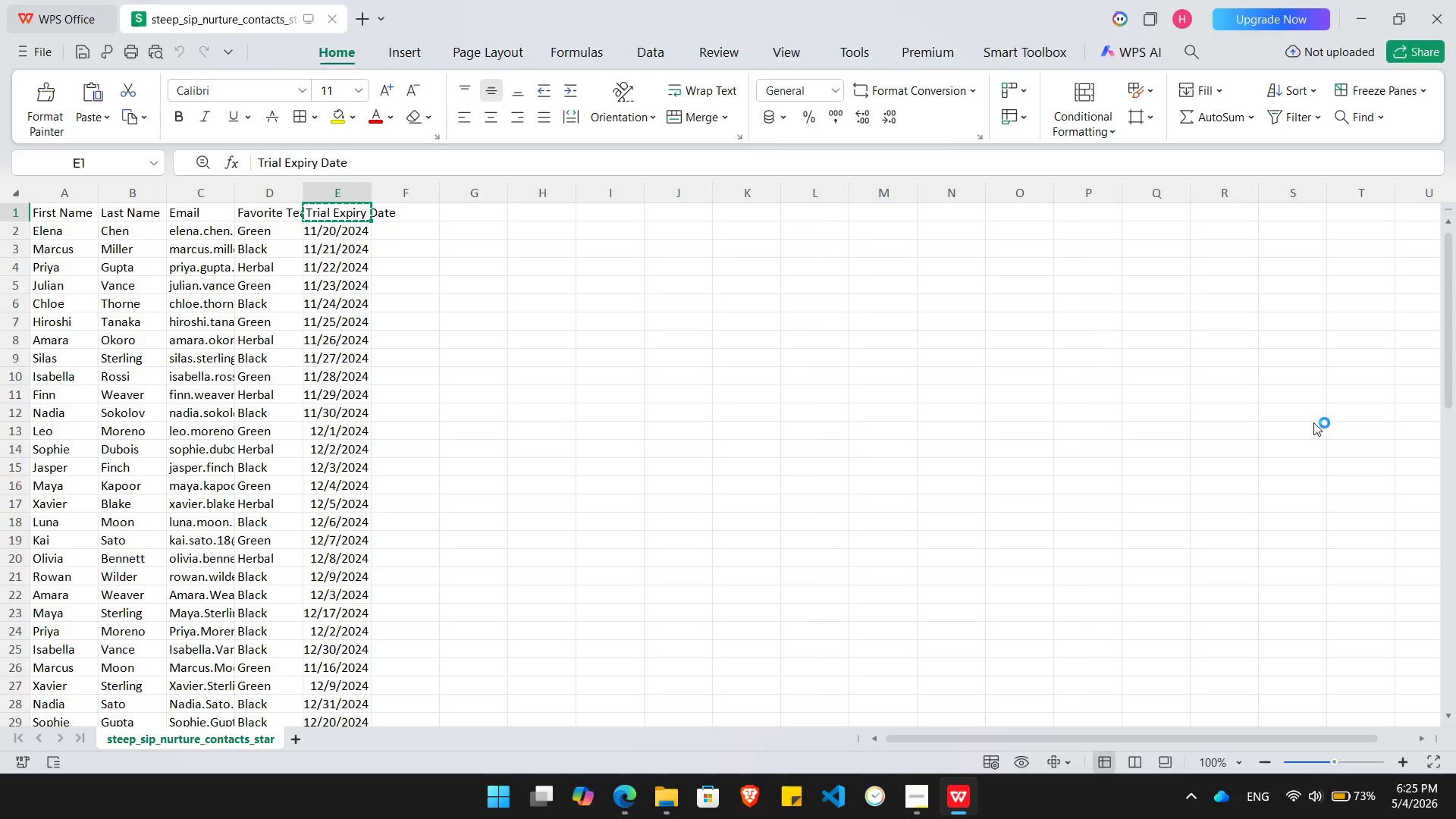 
key(Alt+Tab)
 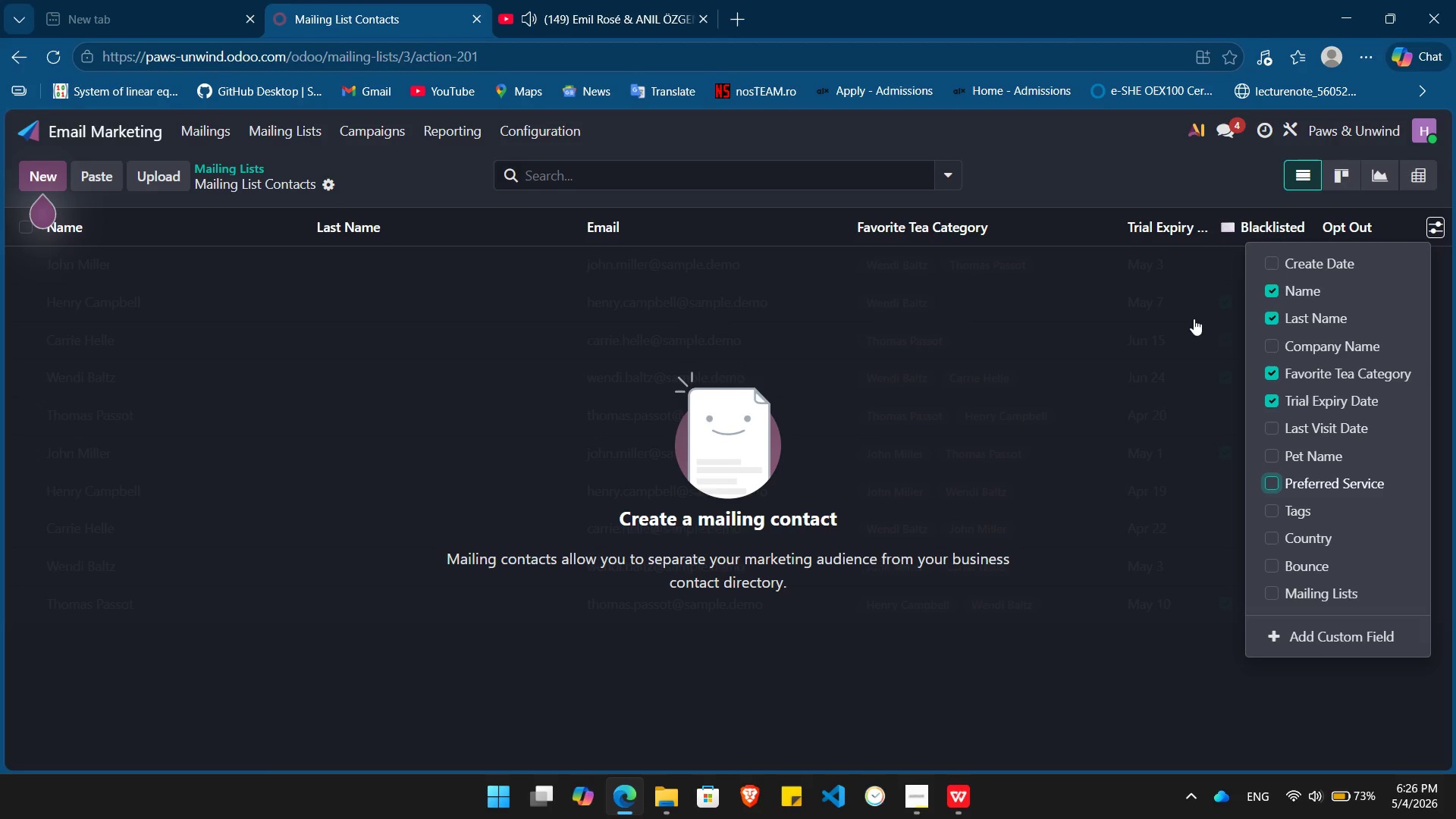 
left_click([1118, 163])
 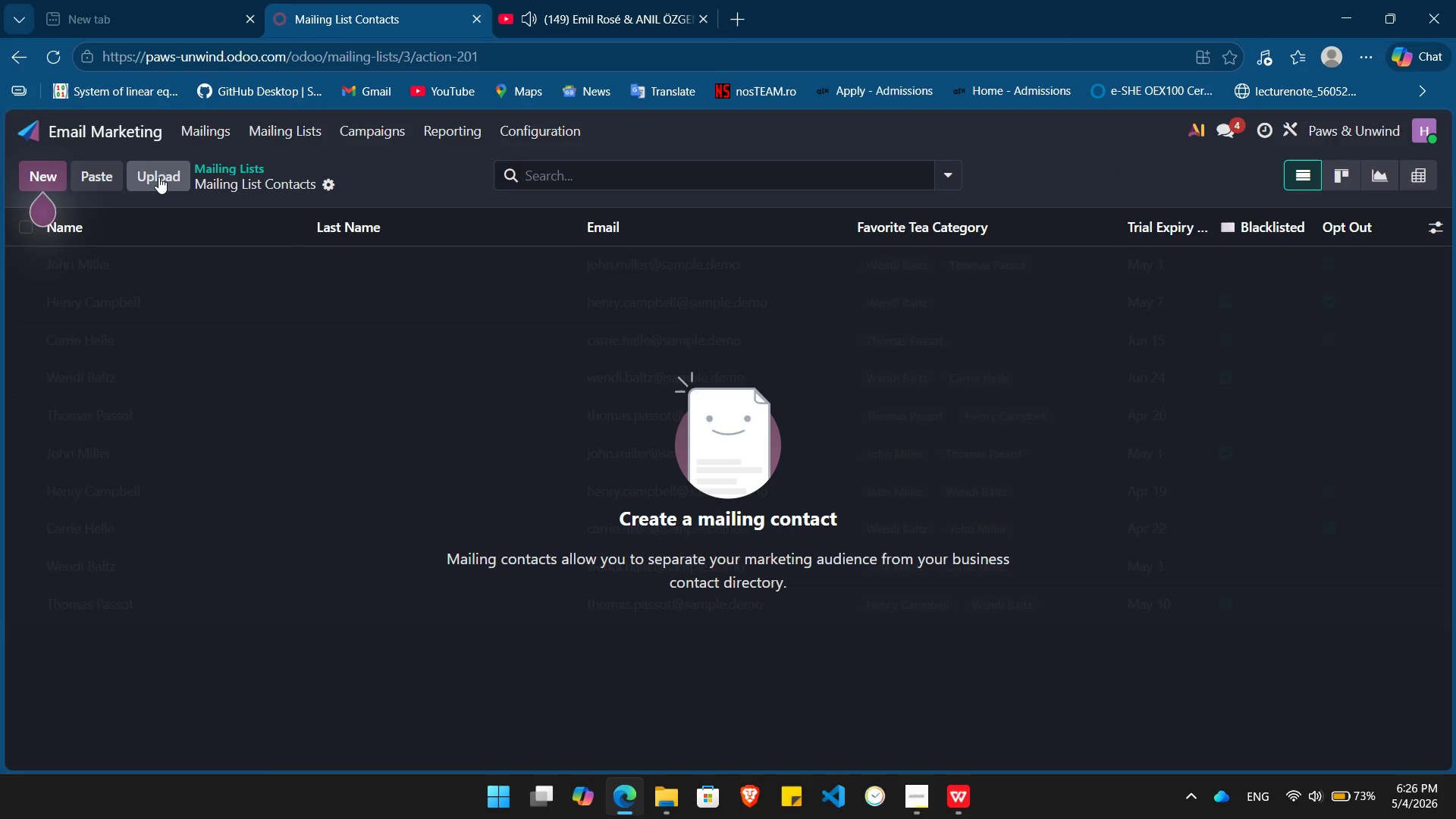 
left_click([158, 177])
 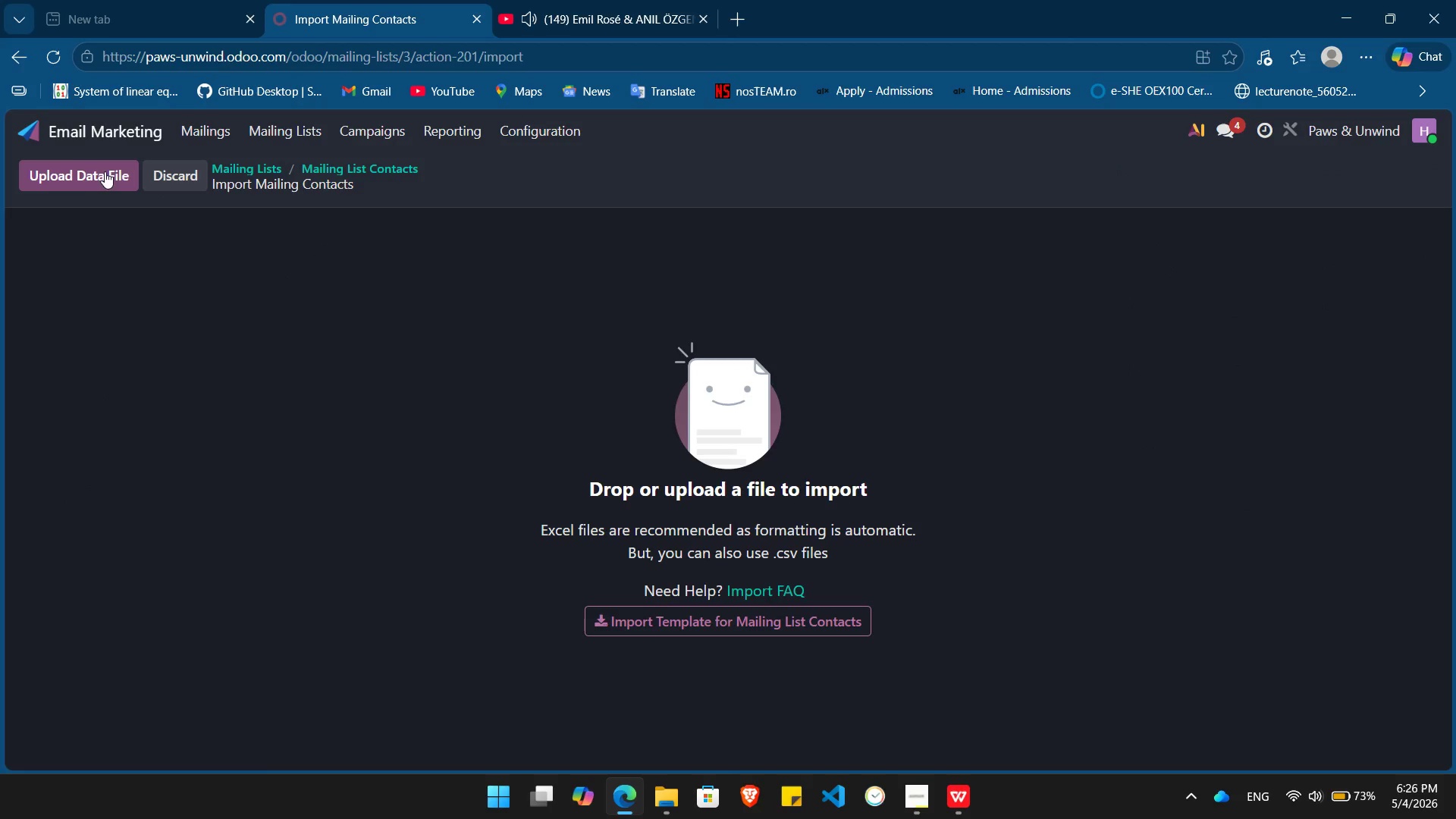 
left_click([96, 171])